 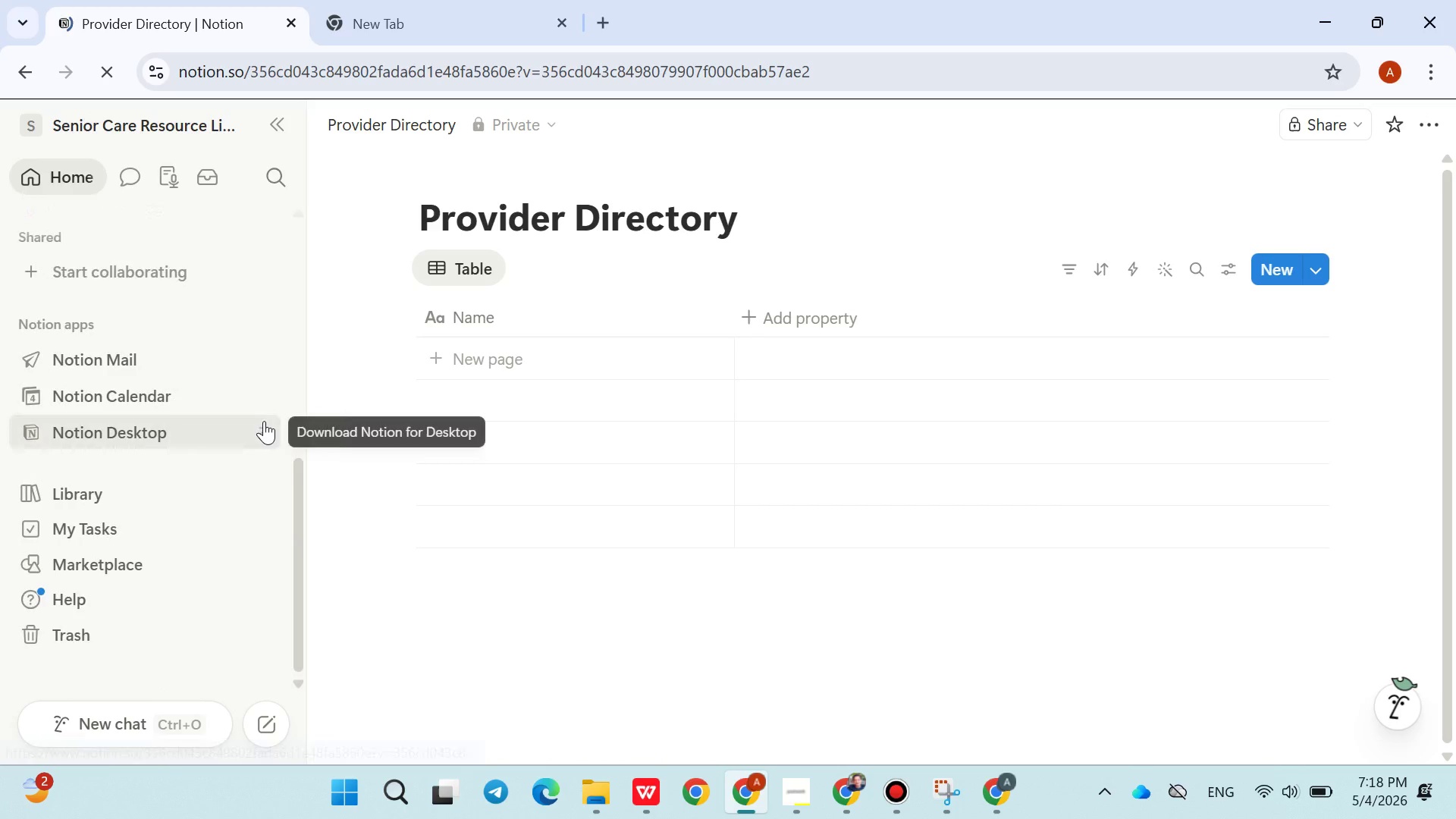 
left_click([71, 632])
 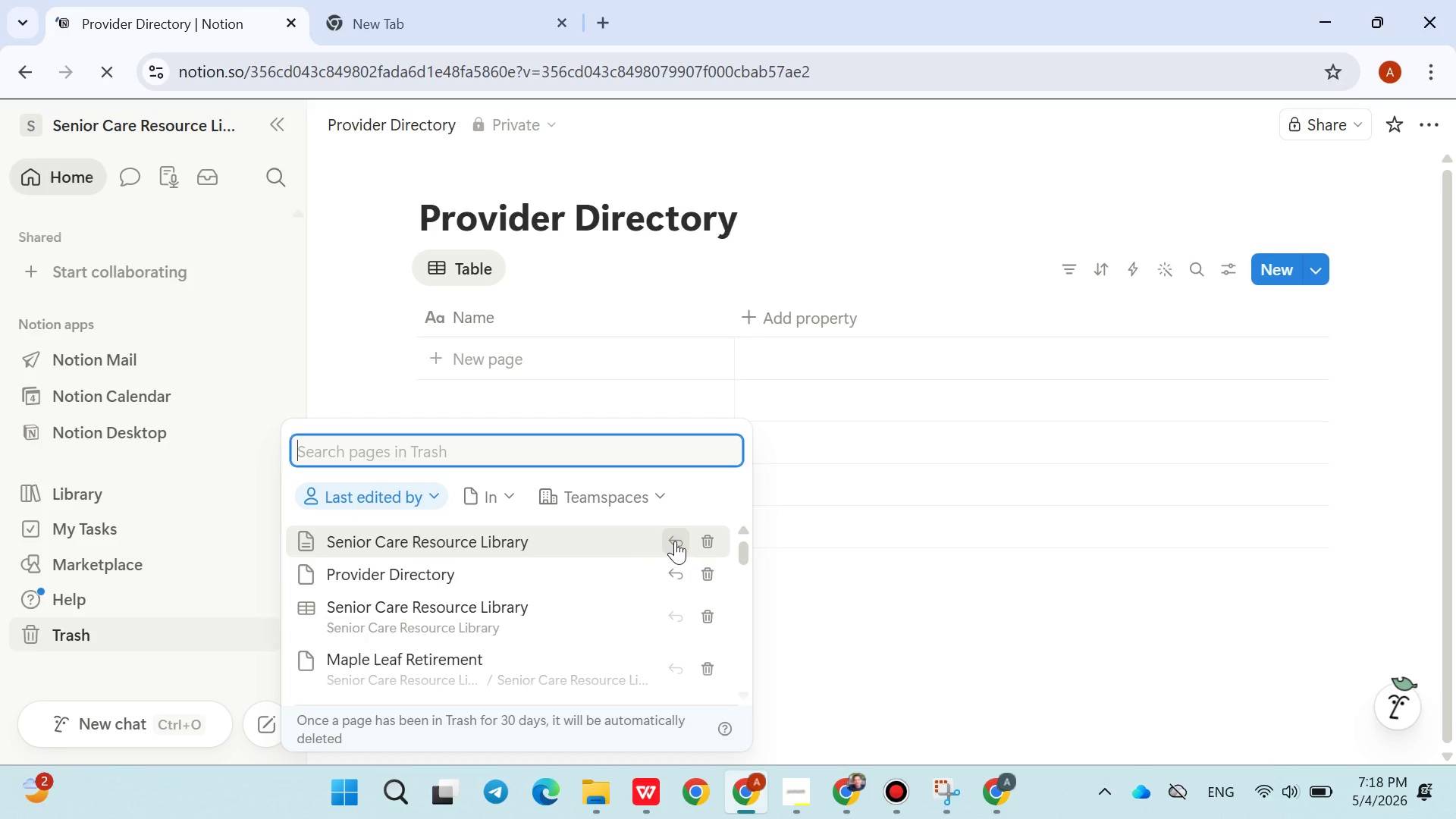 
wait(5.84)
 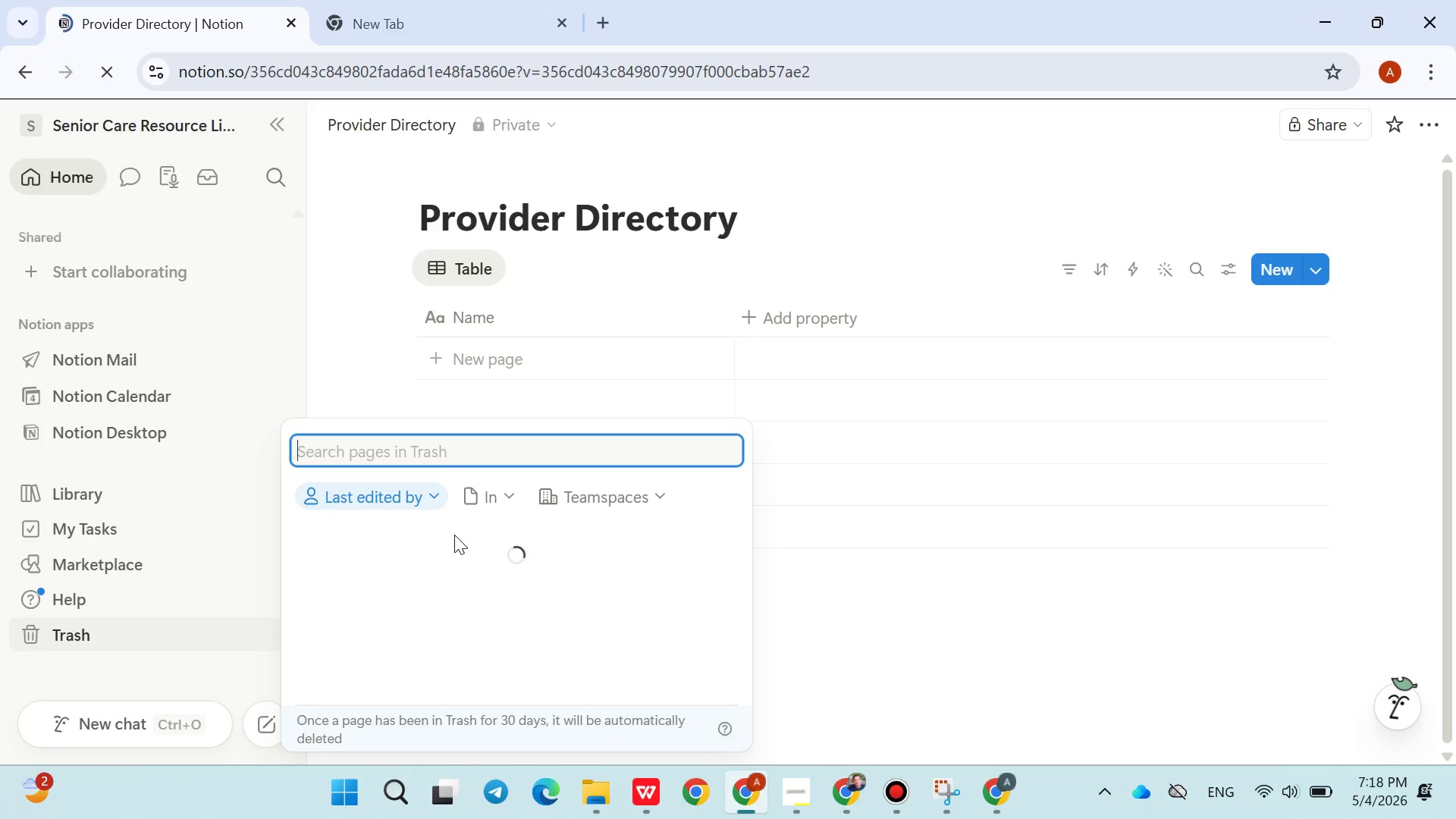 
left_click([675, 541])
 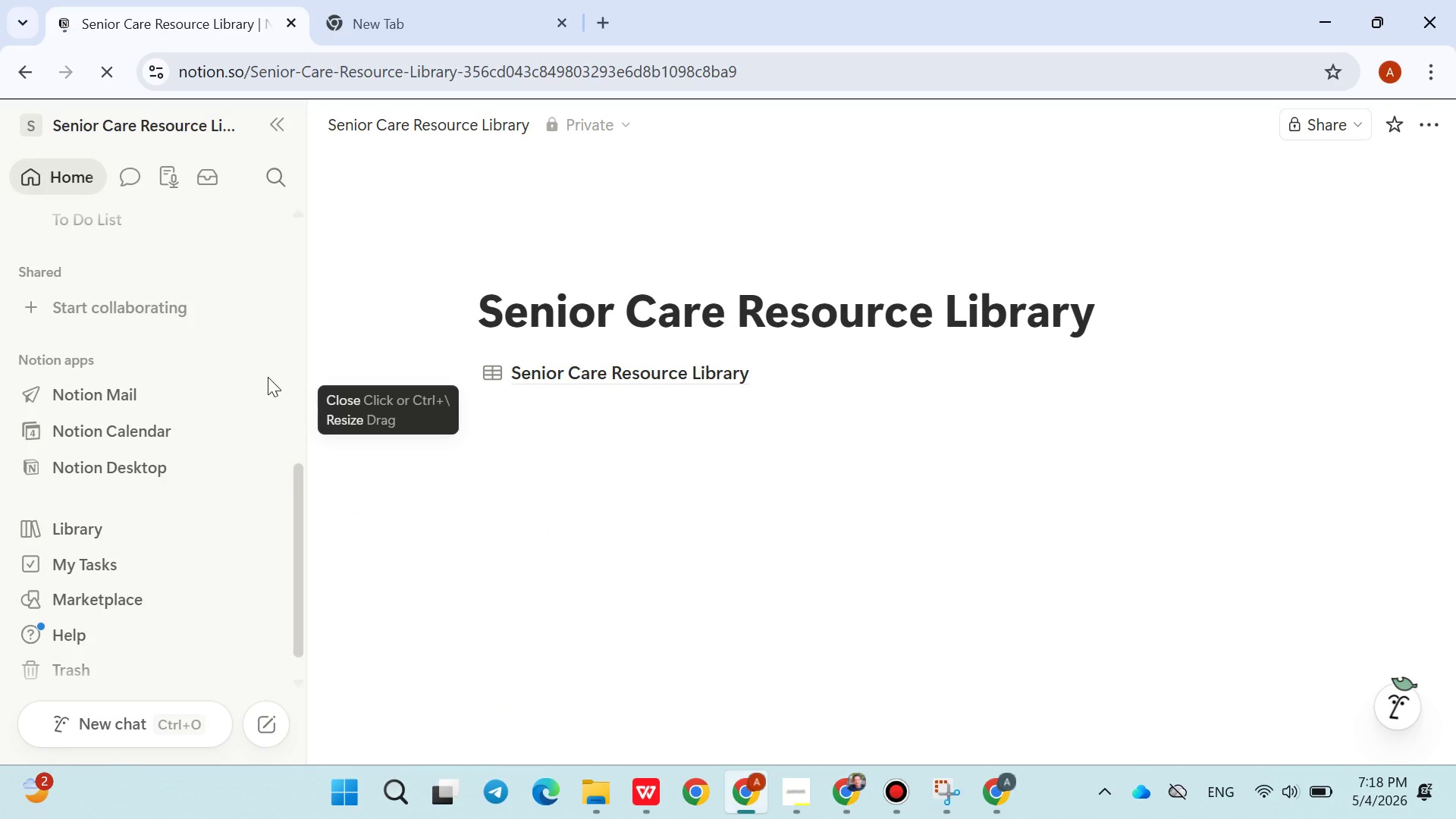 
wait(5.71)
 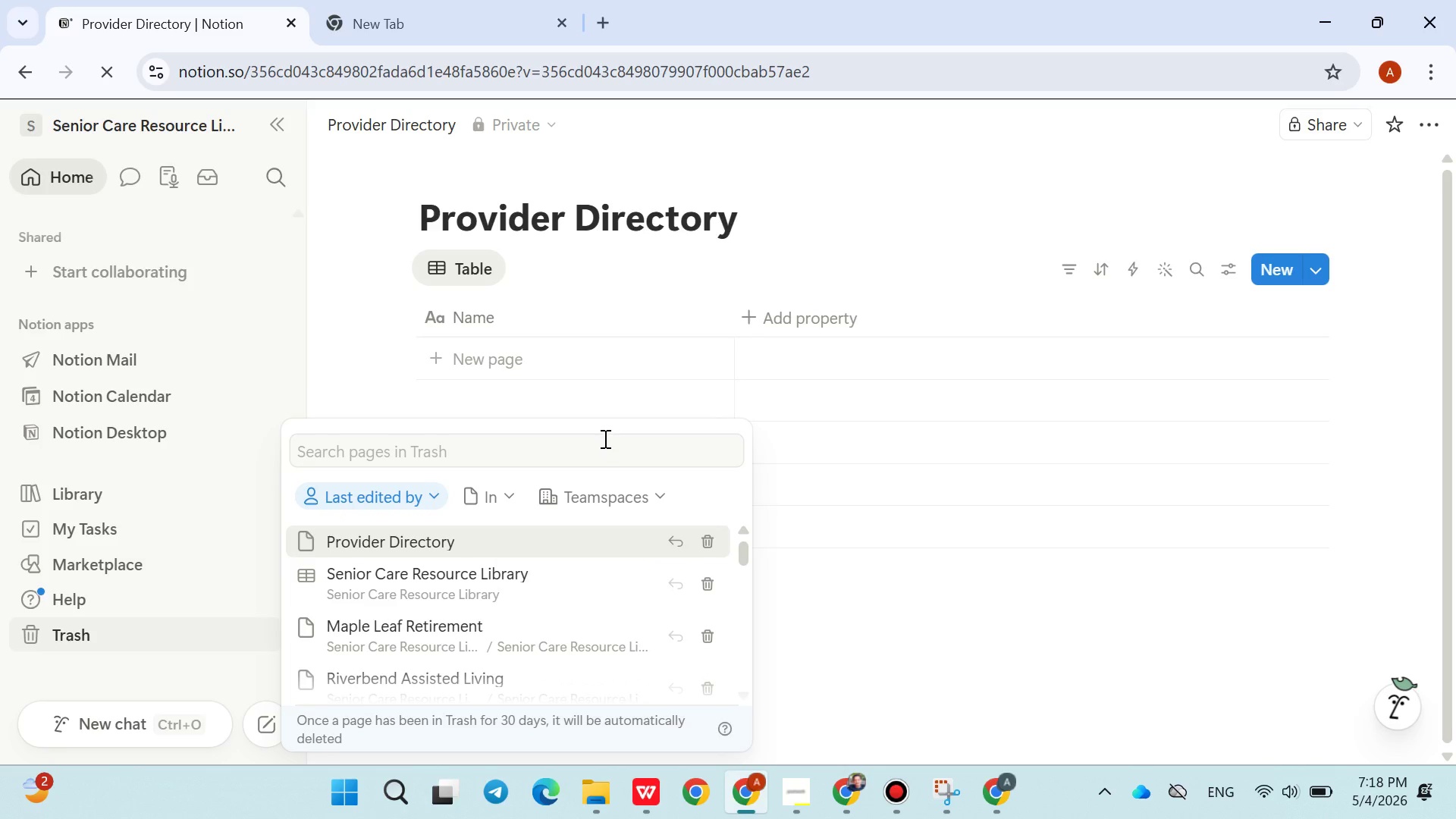 
mouse_move([184, 426])
 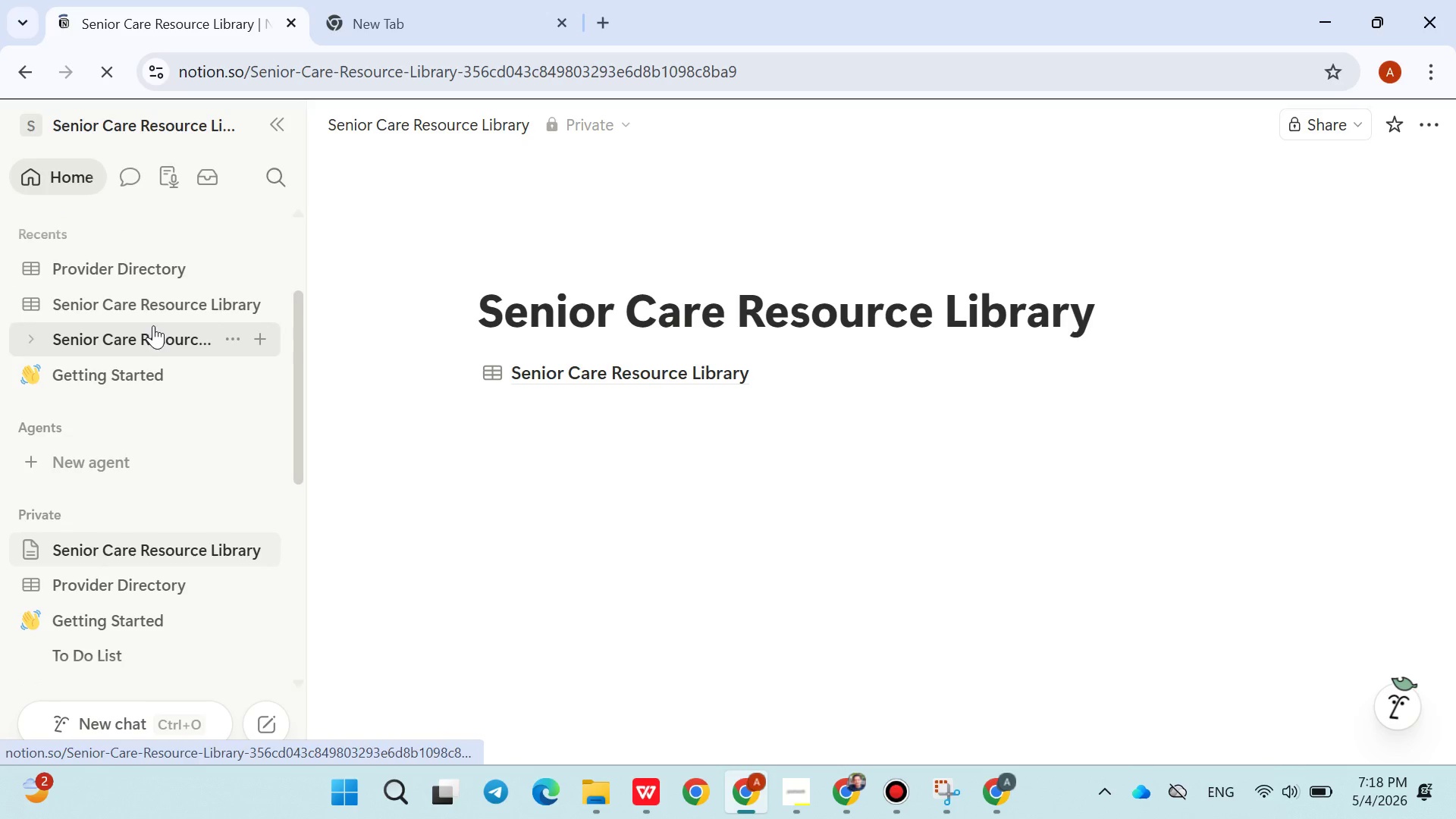 
left_click([131, 314])
 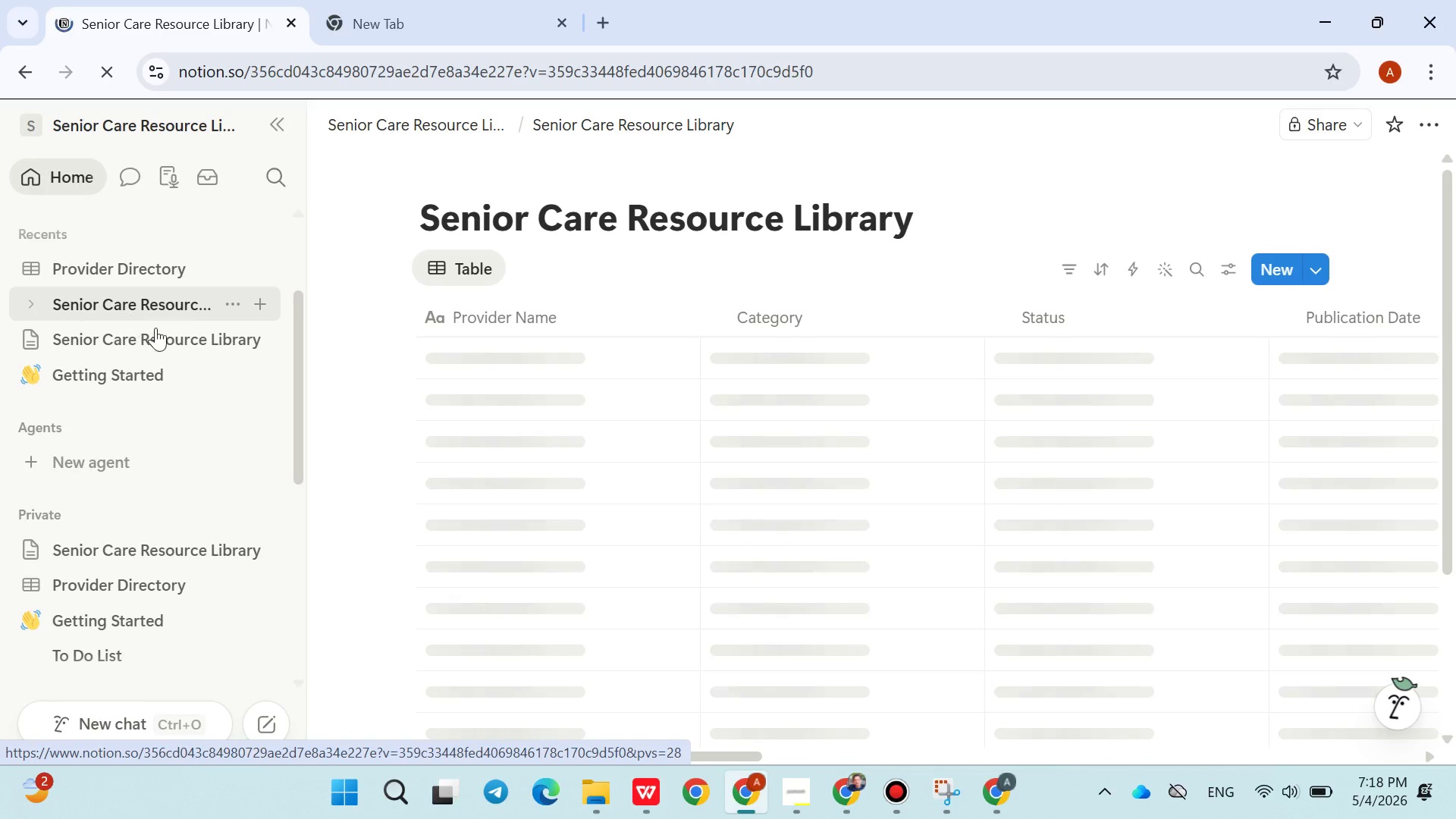 
left_click_drag(start_coordinate=[180, 339], to_coordinate=[155, 322])
 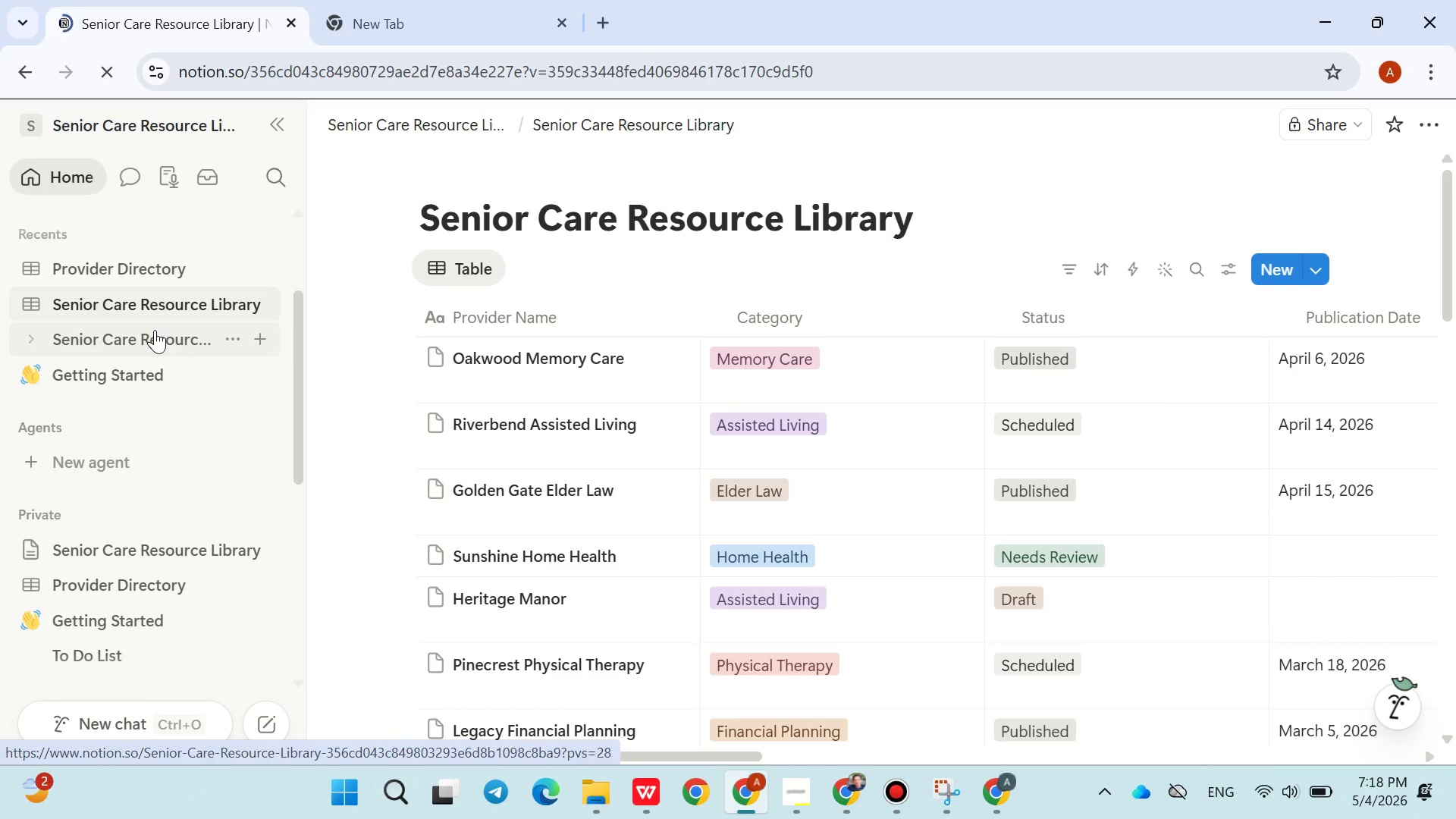 
left_click_drag(start_coordinate=[155, 330], to_coordinate=[117, 535])
 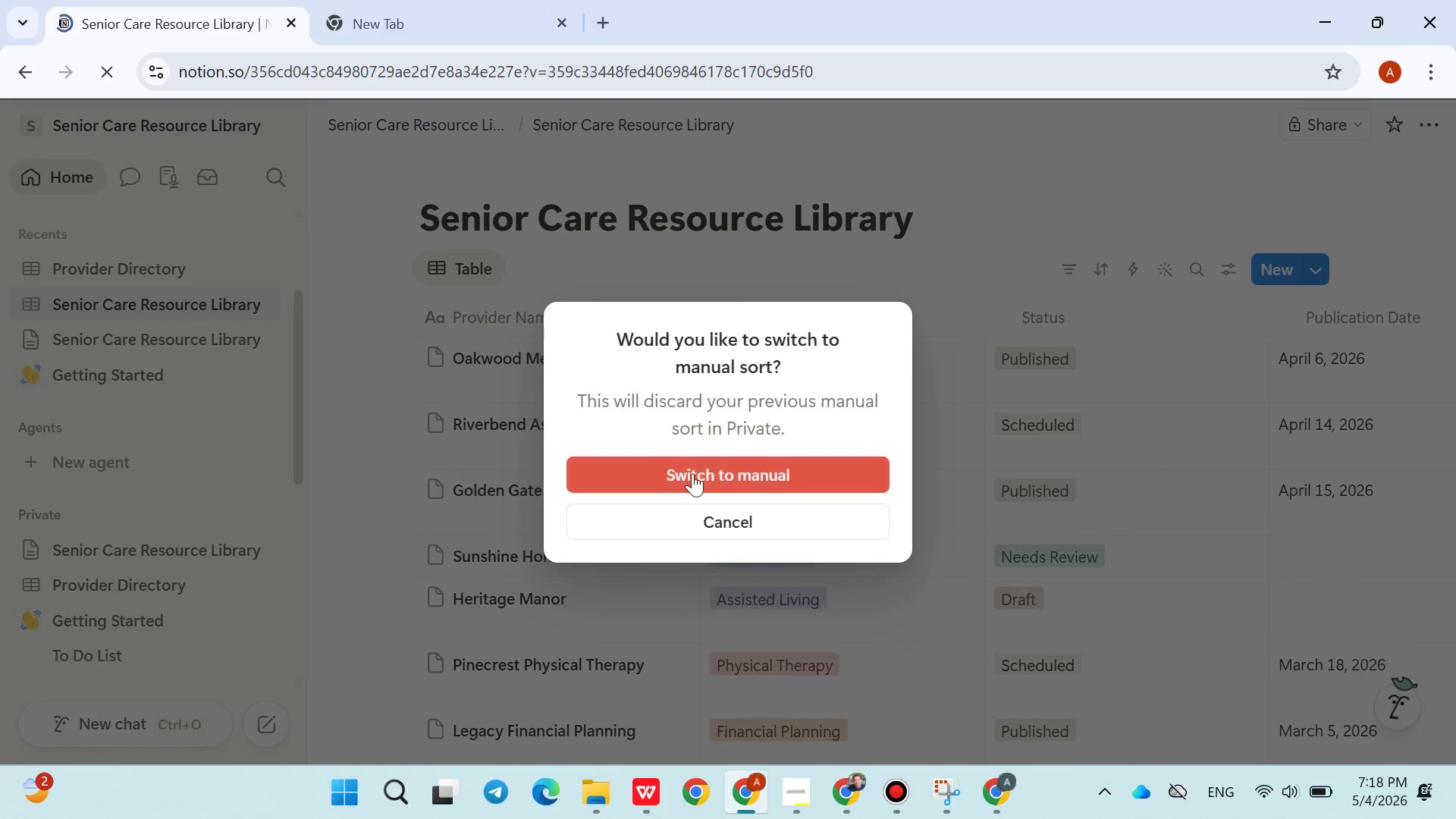 
left_click([704, 457])
 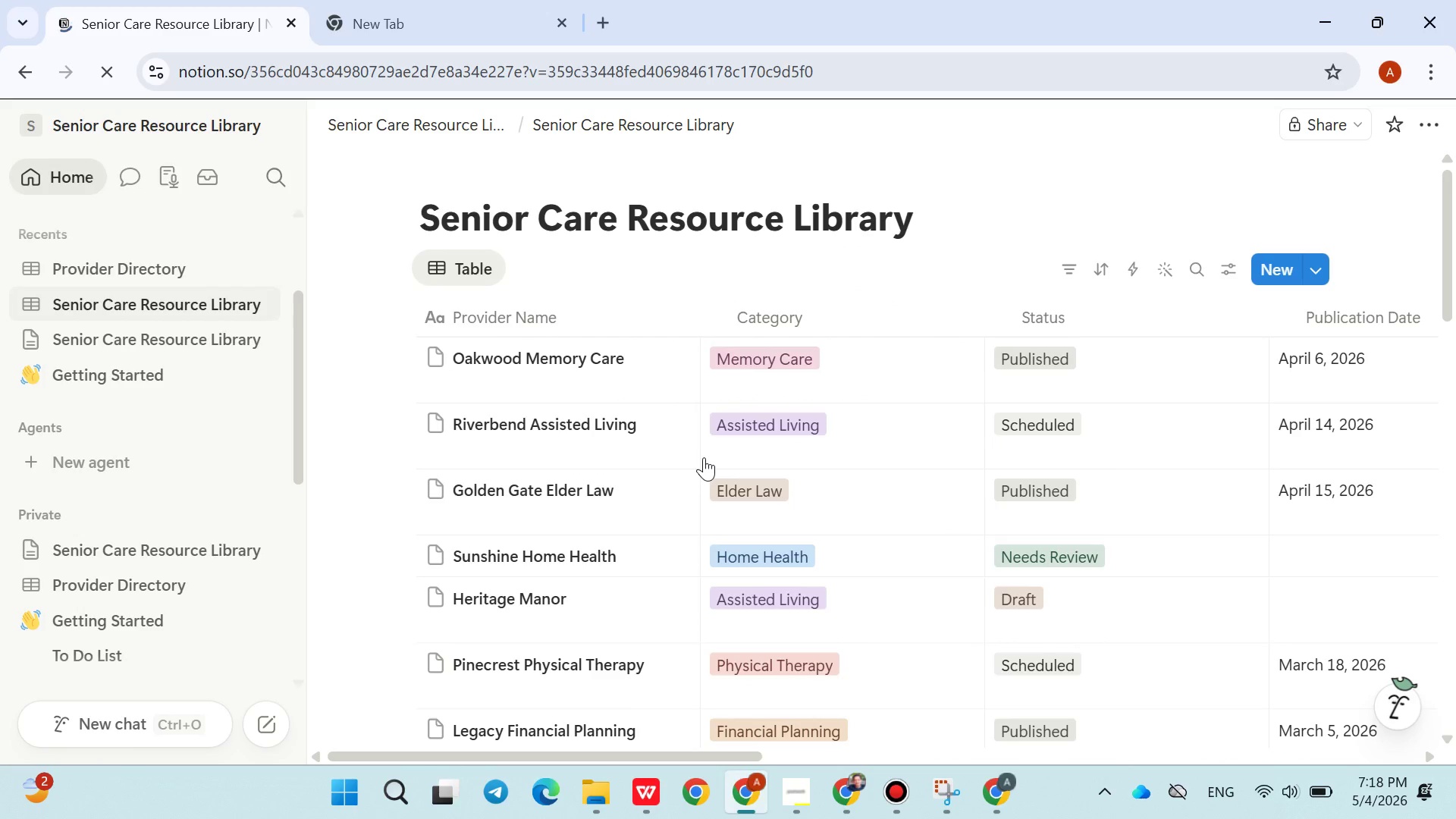 
left_click([189, 344])
 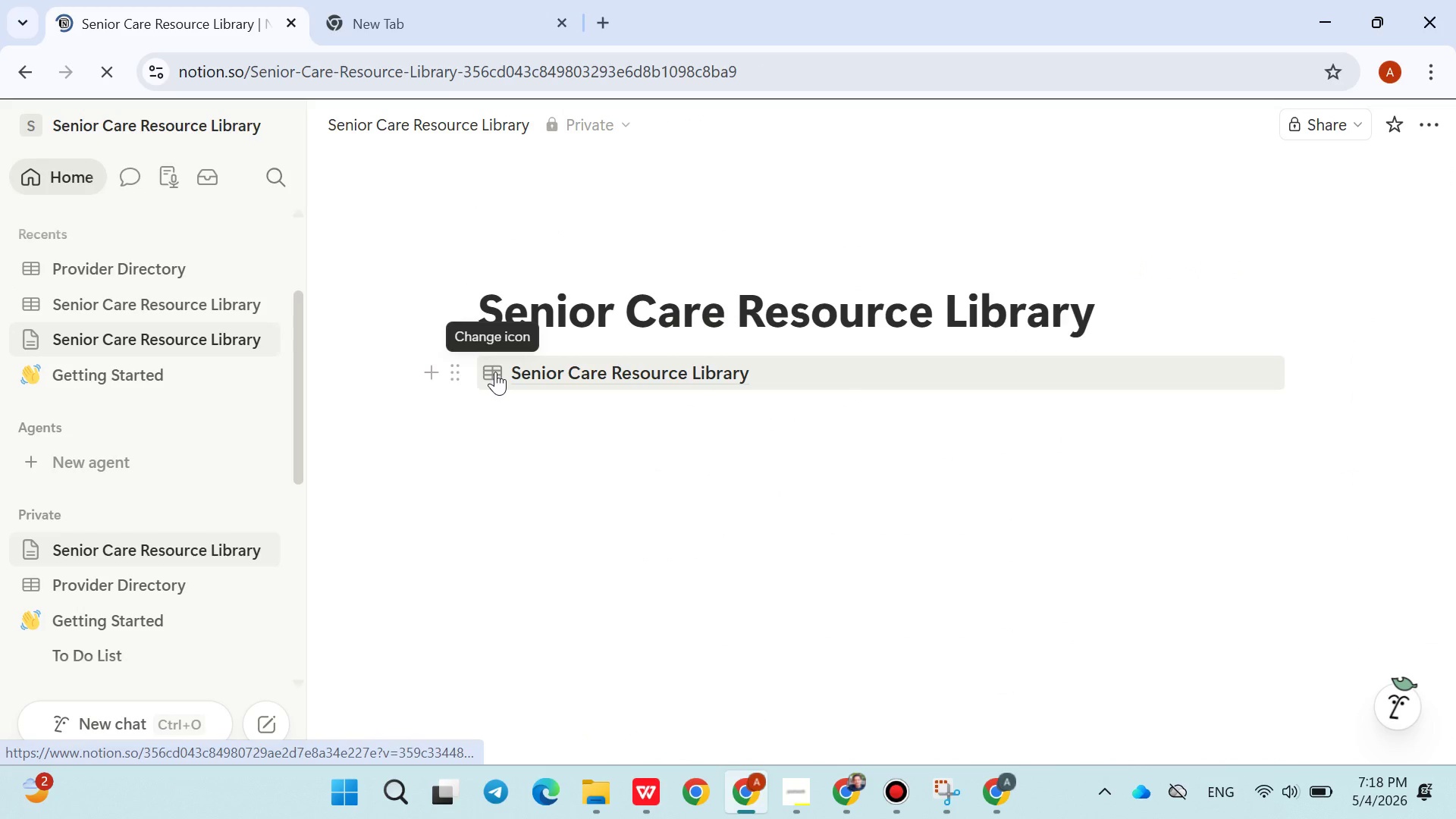 
right_click([495, 372])
 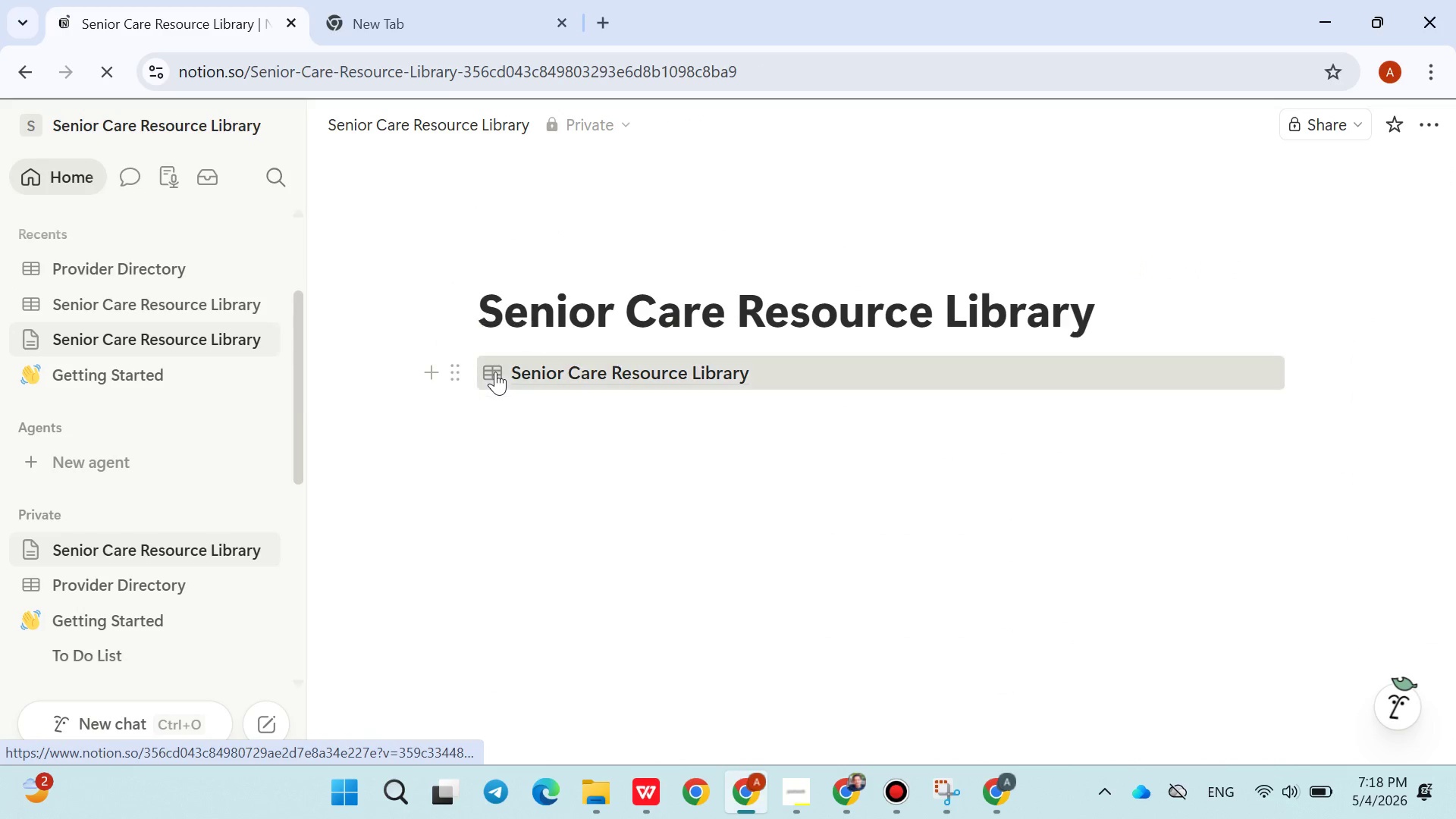 
left_click_drag(start_coordinate=[495, 372], to_coordinate=[620, 585])
 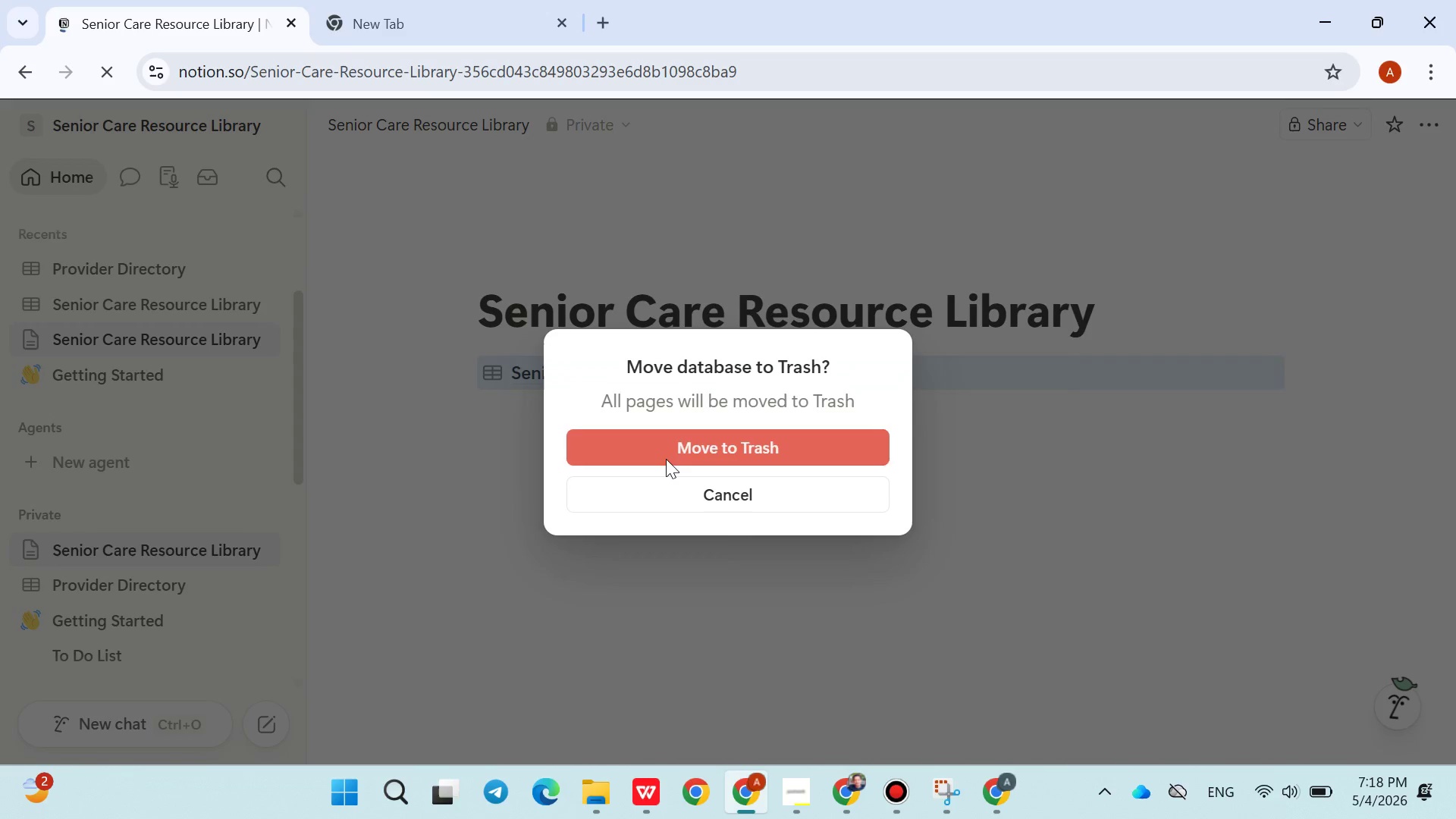 
left_click([620, 585])
 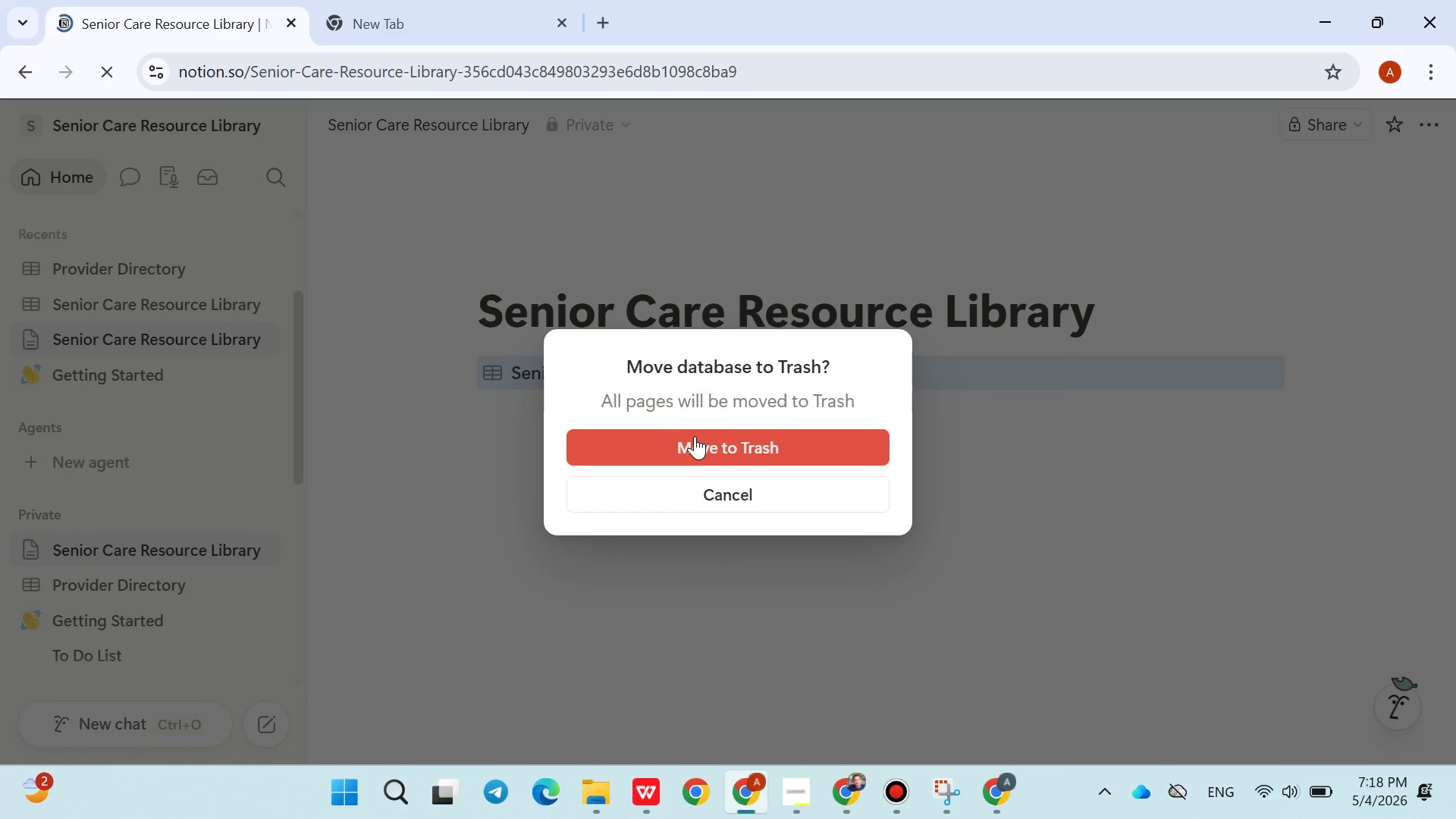 
left_click([696, 439])
 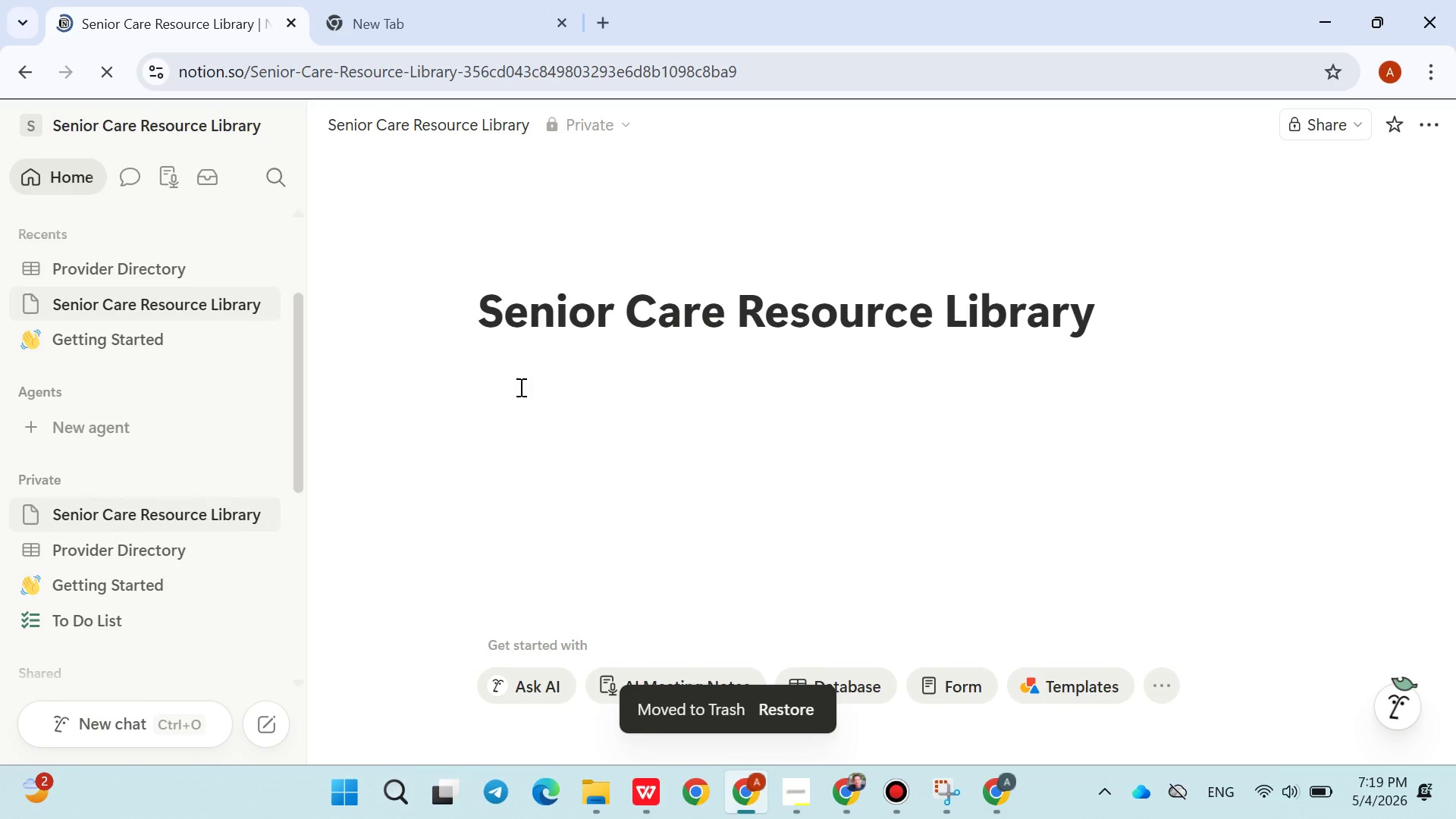 
left_click([613, 448])
 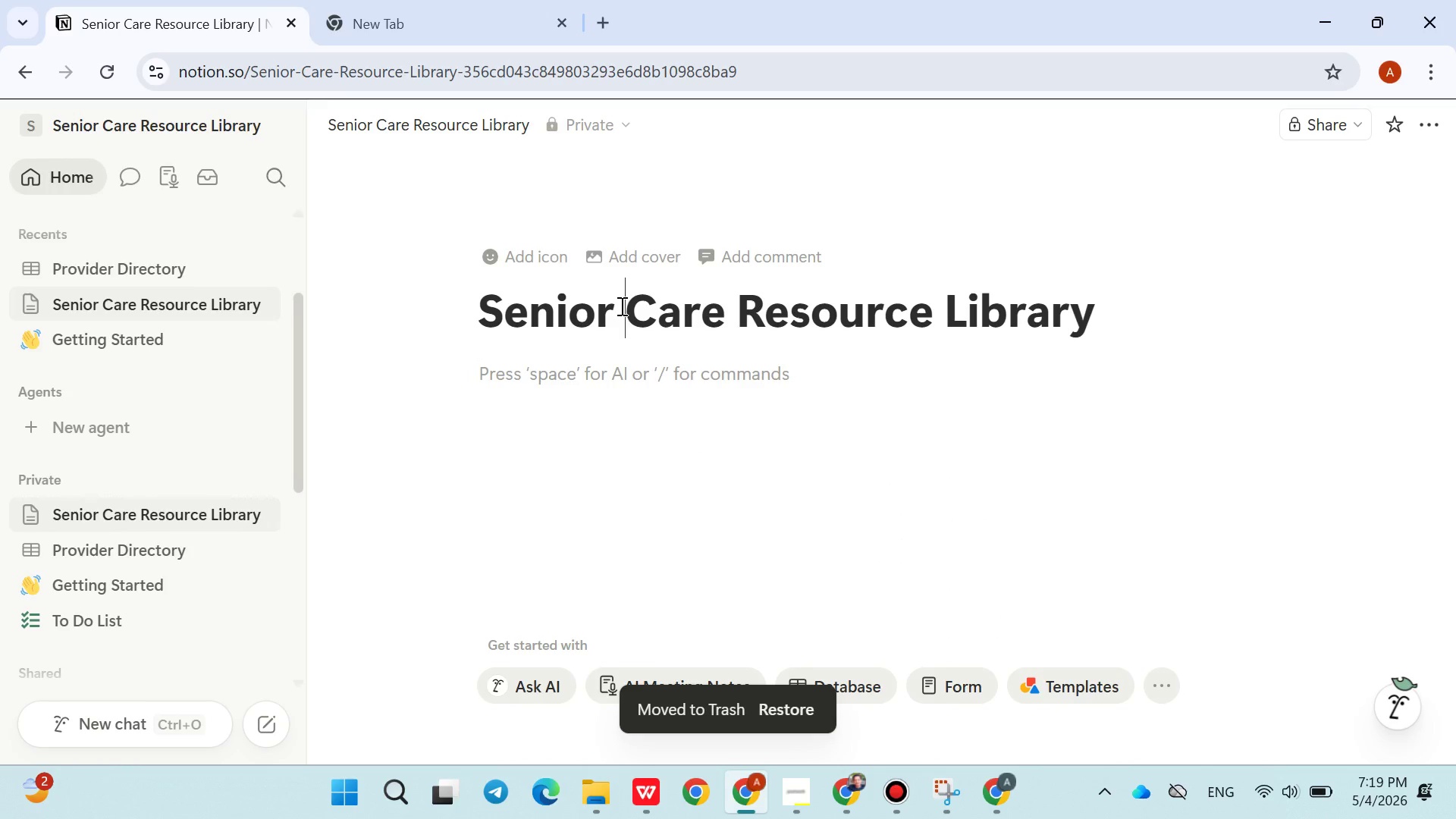 
double_click([620, 306])
 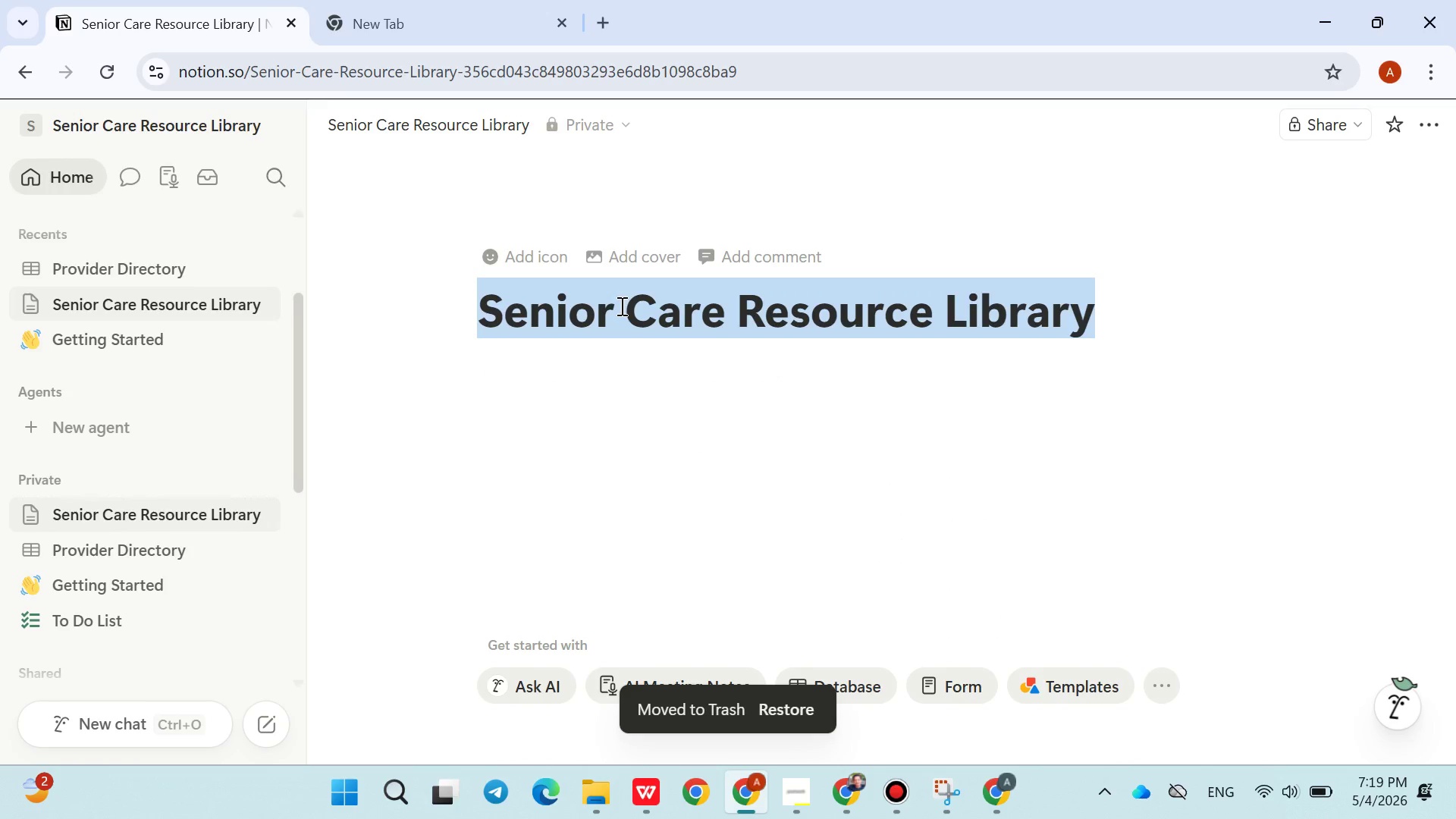 
triple_click([620, 306])
 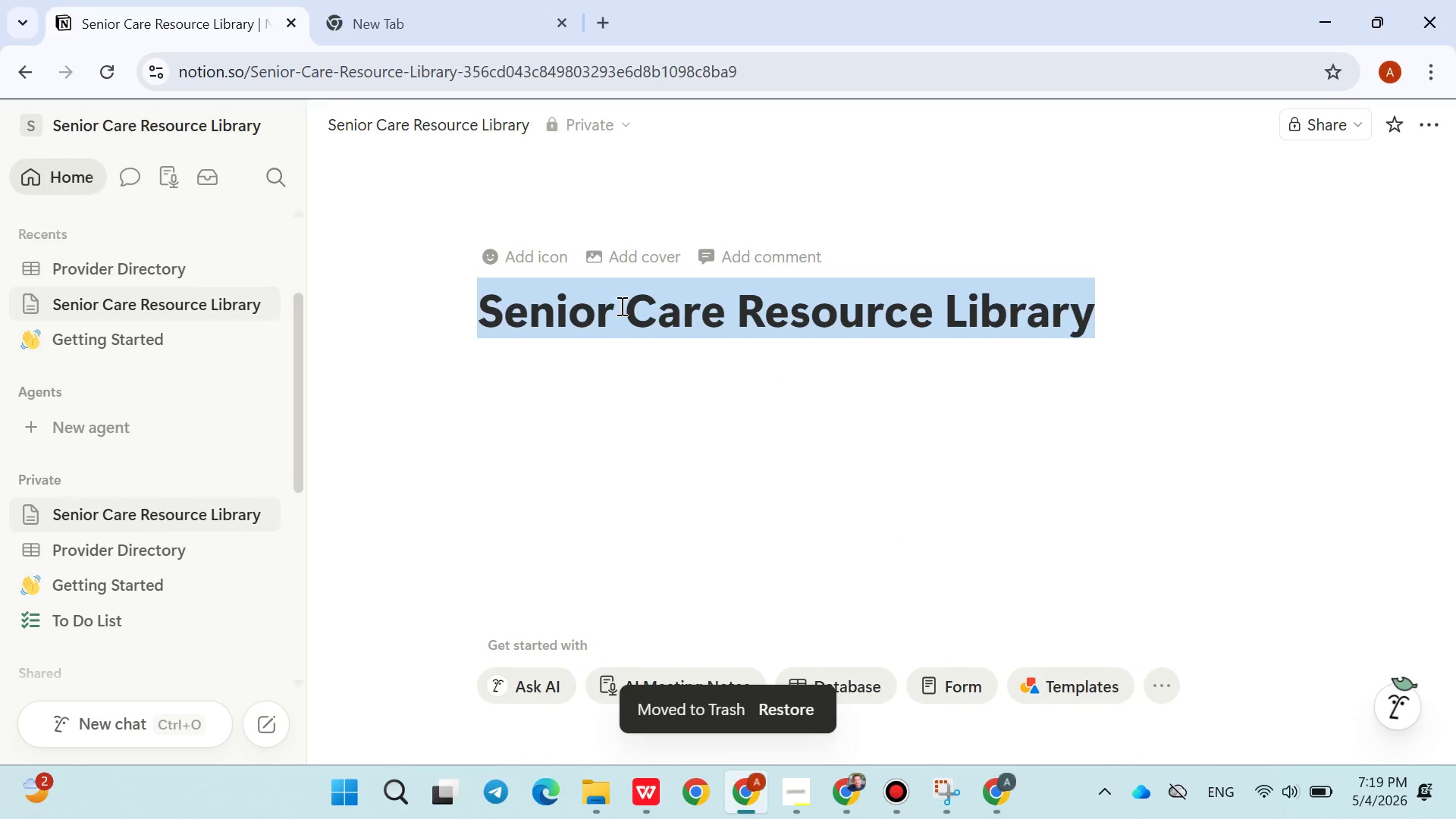 
key(Meta+V)
 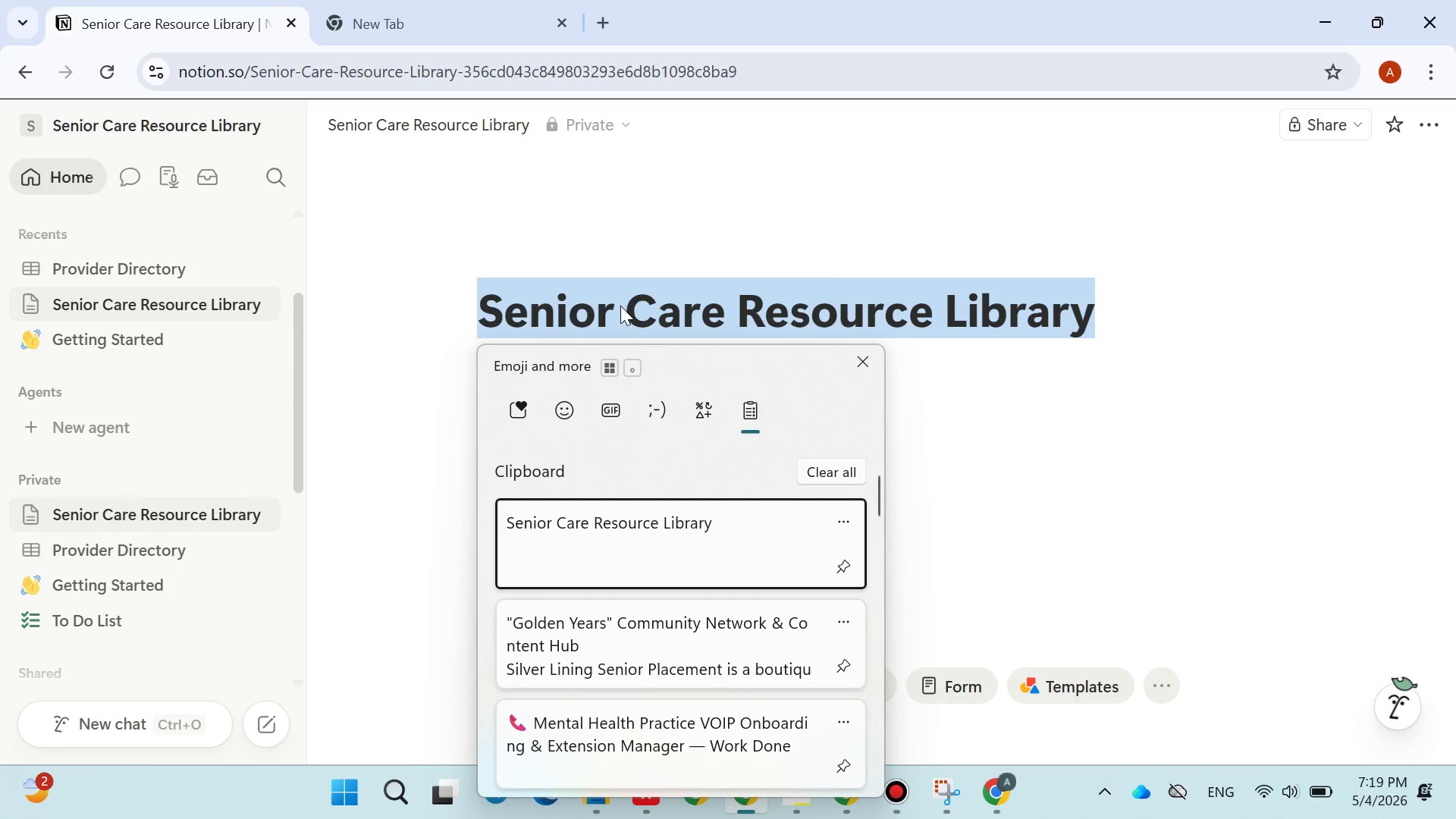 
wait(6.91)
 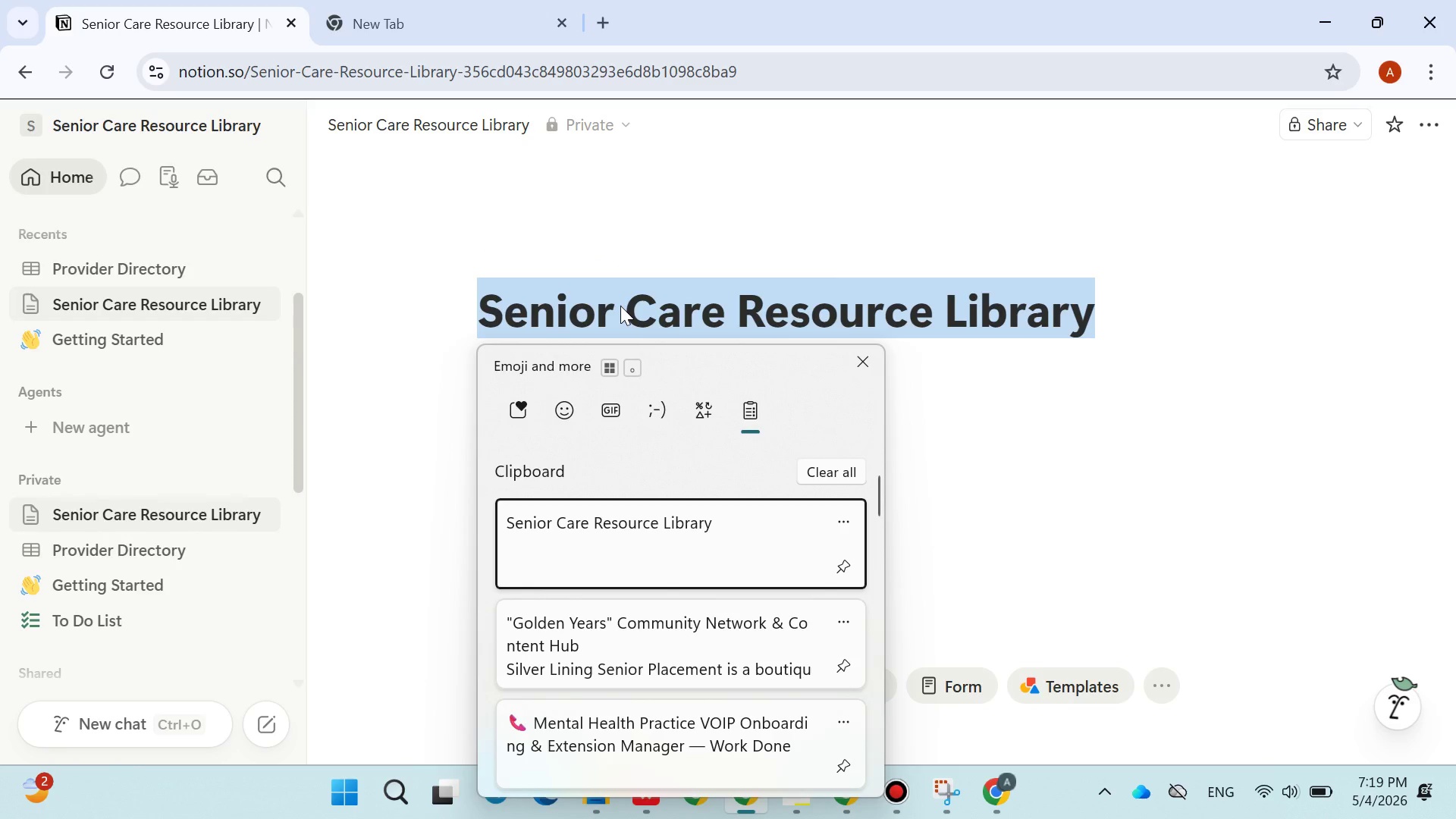 
key(Backspace)
 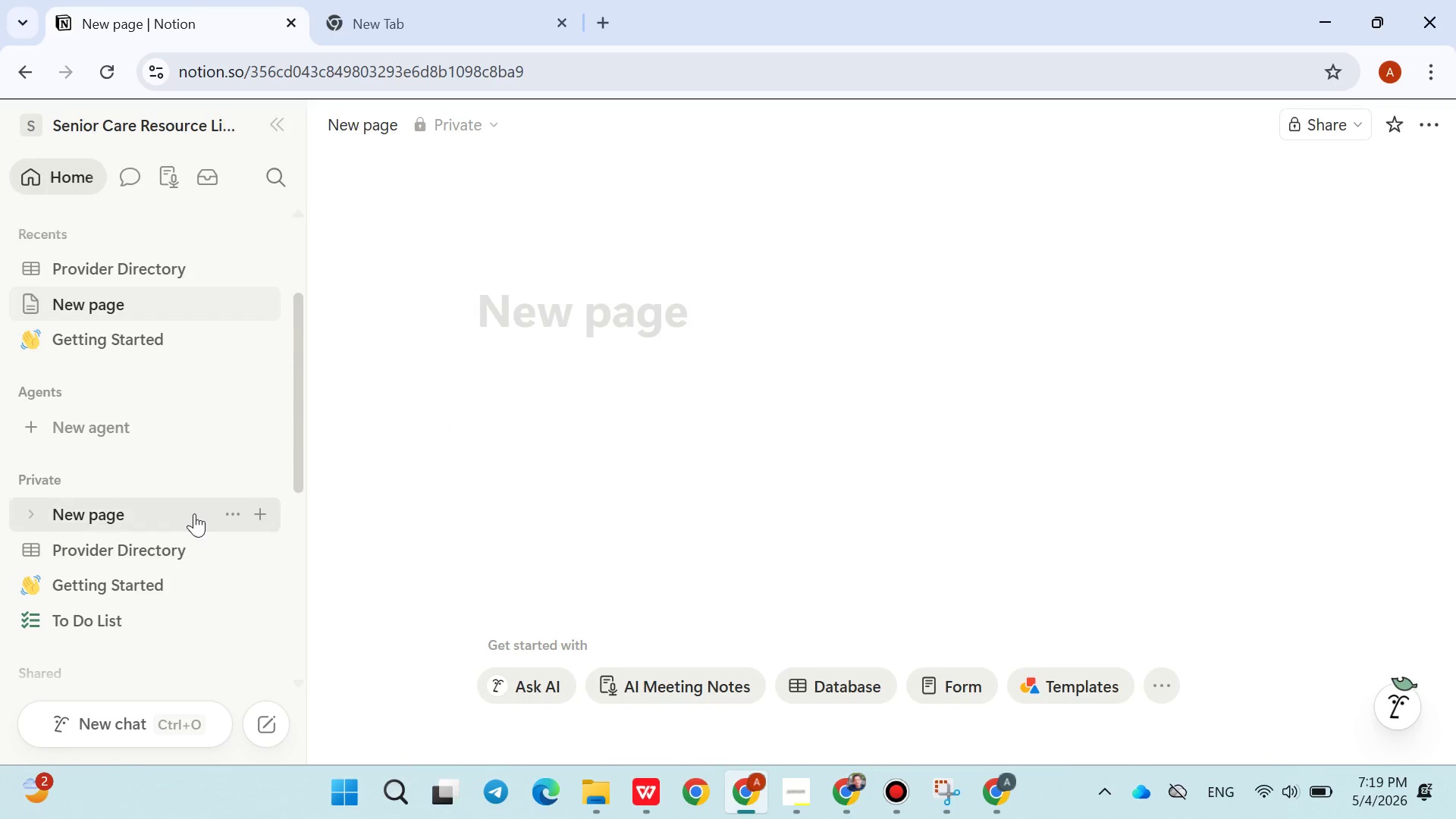 
left_click([155, 545])
 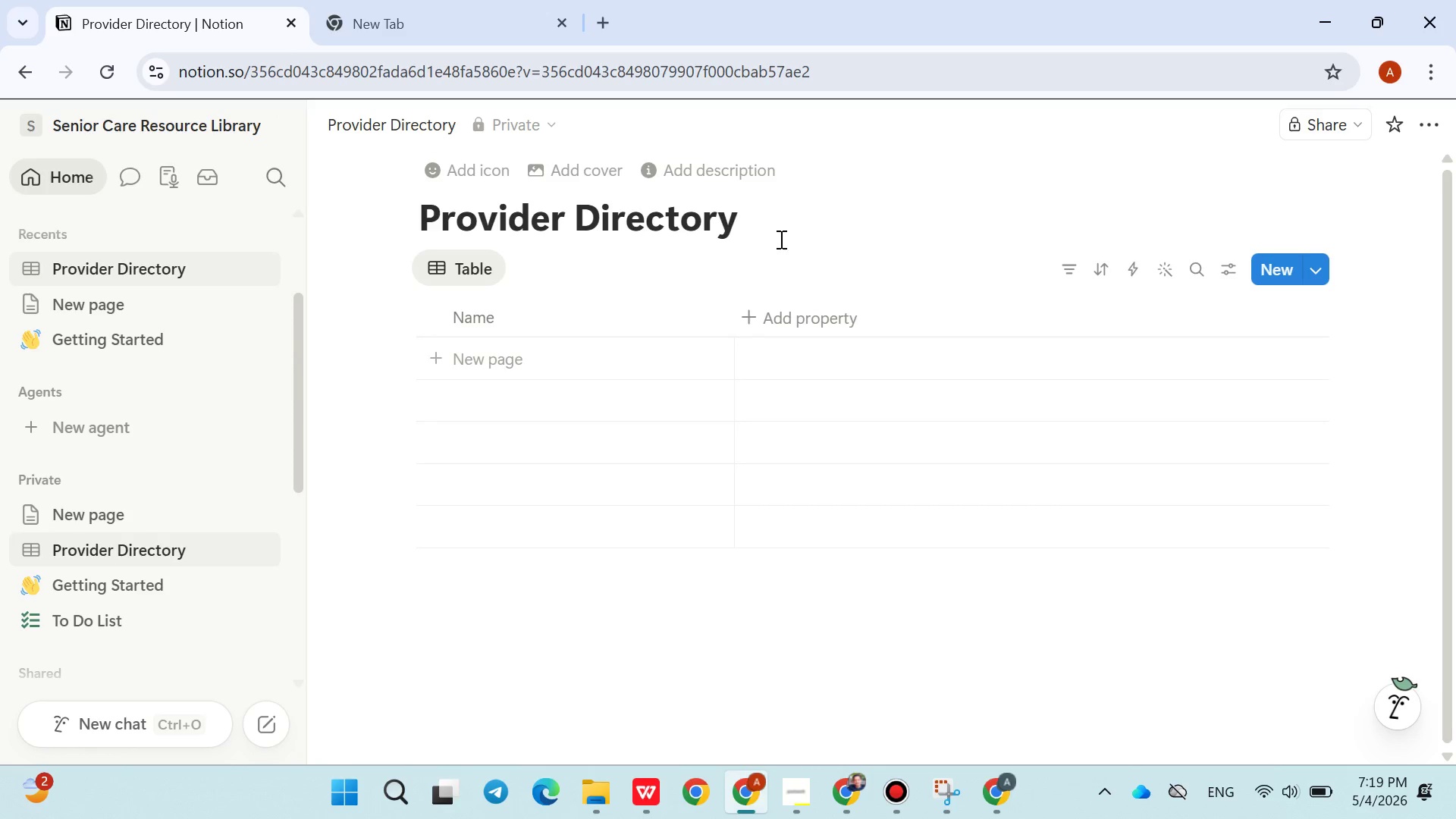 
mouse_move([199, 350])
 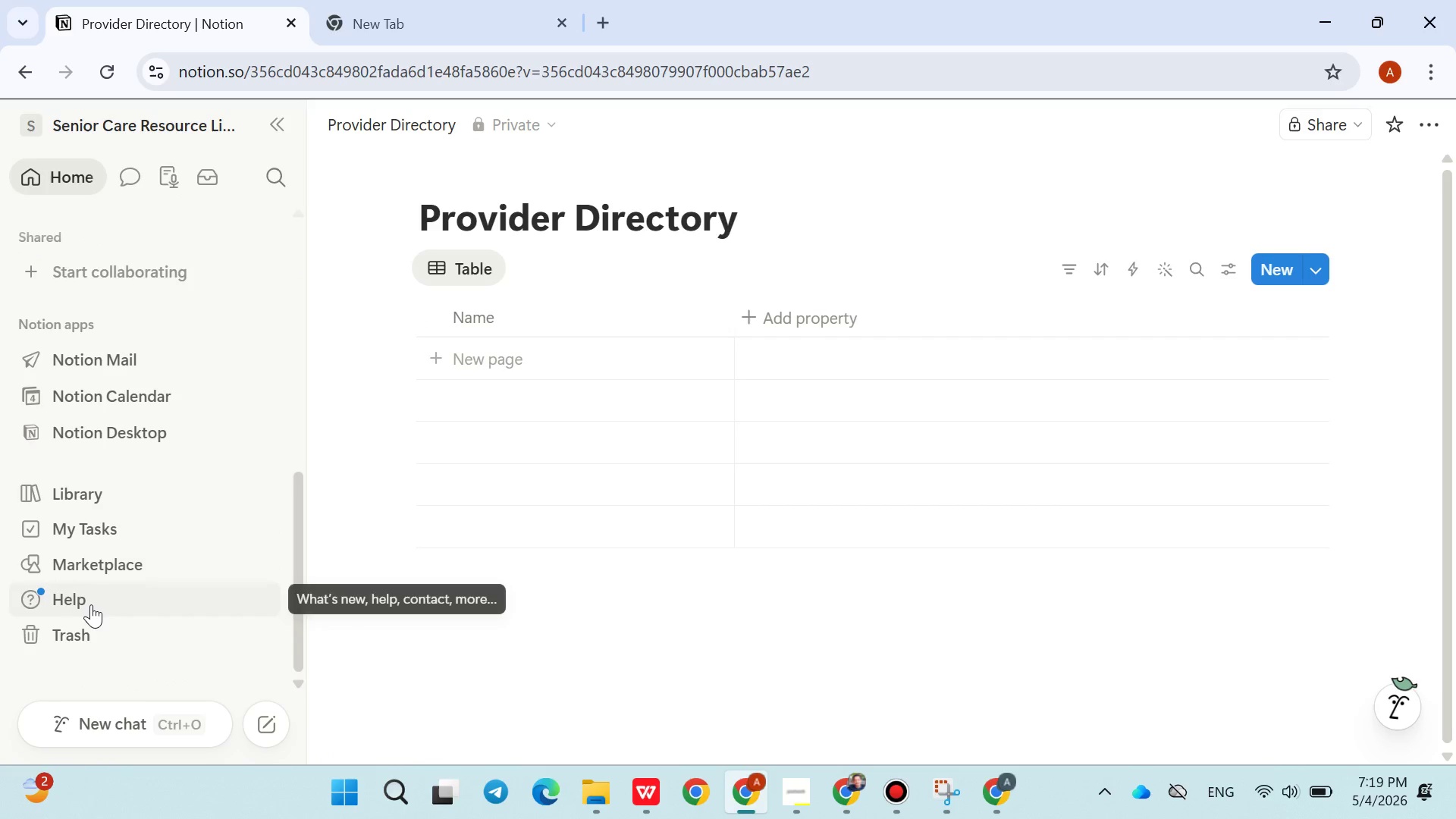 
left_click([87, 626])
 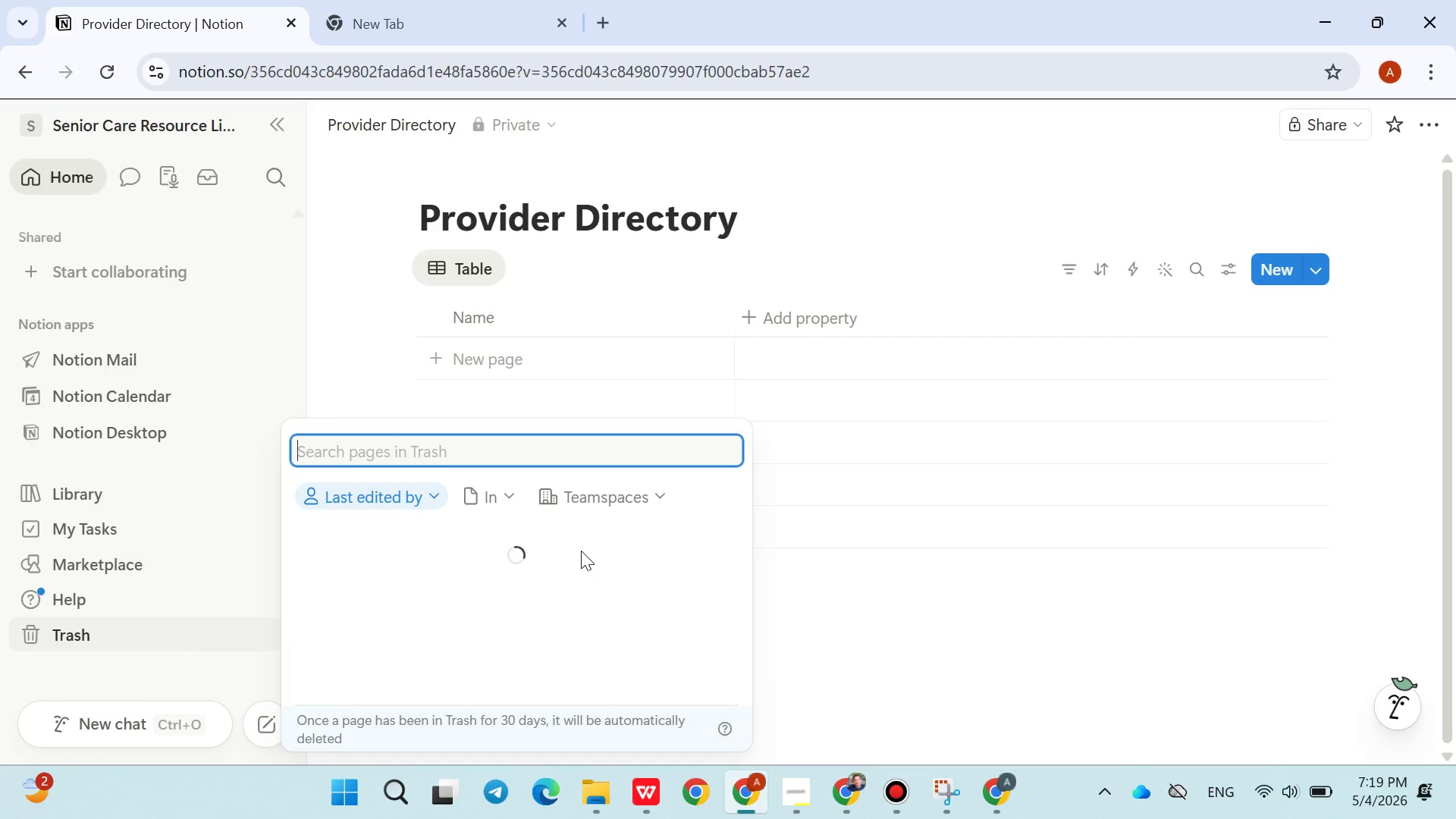 
mouse_move([601, 545])
 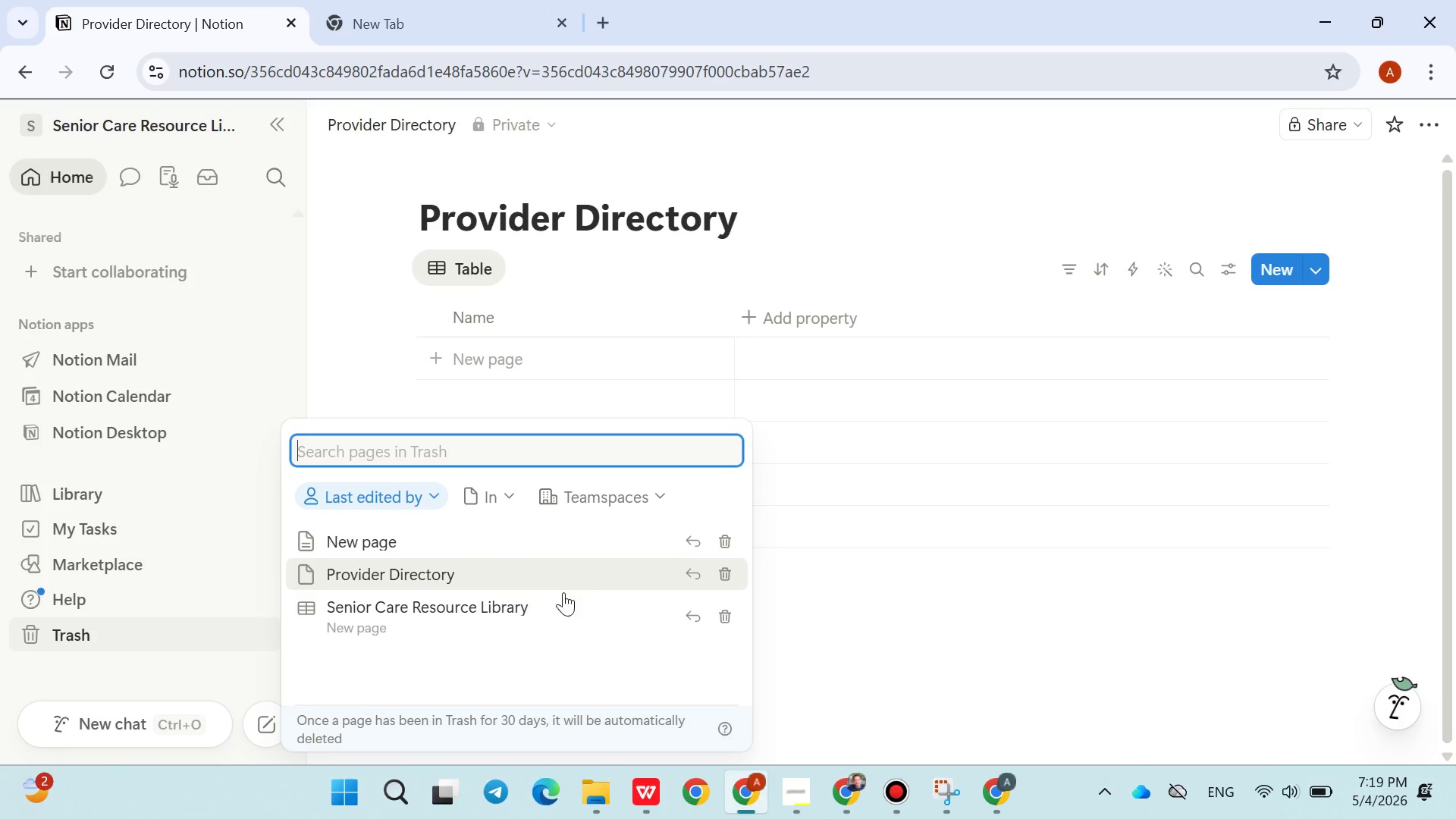 
mouse_move([683, 602])
 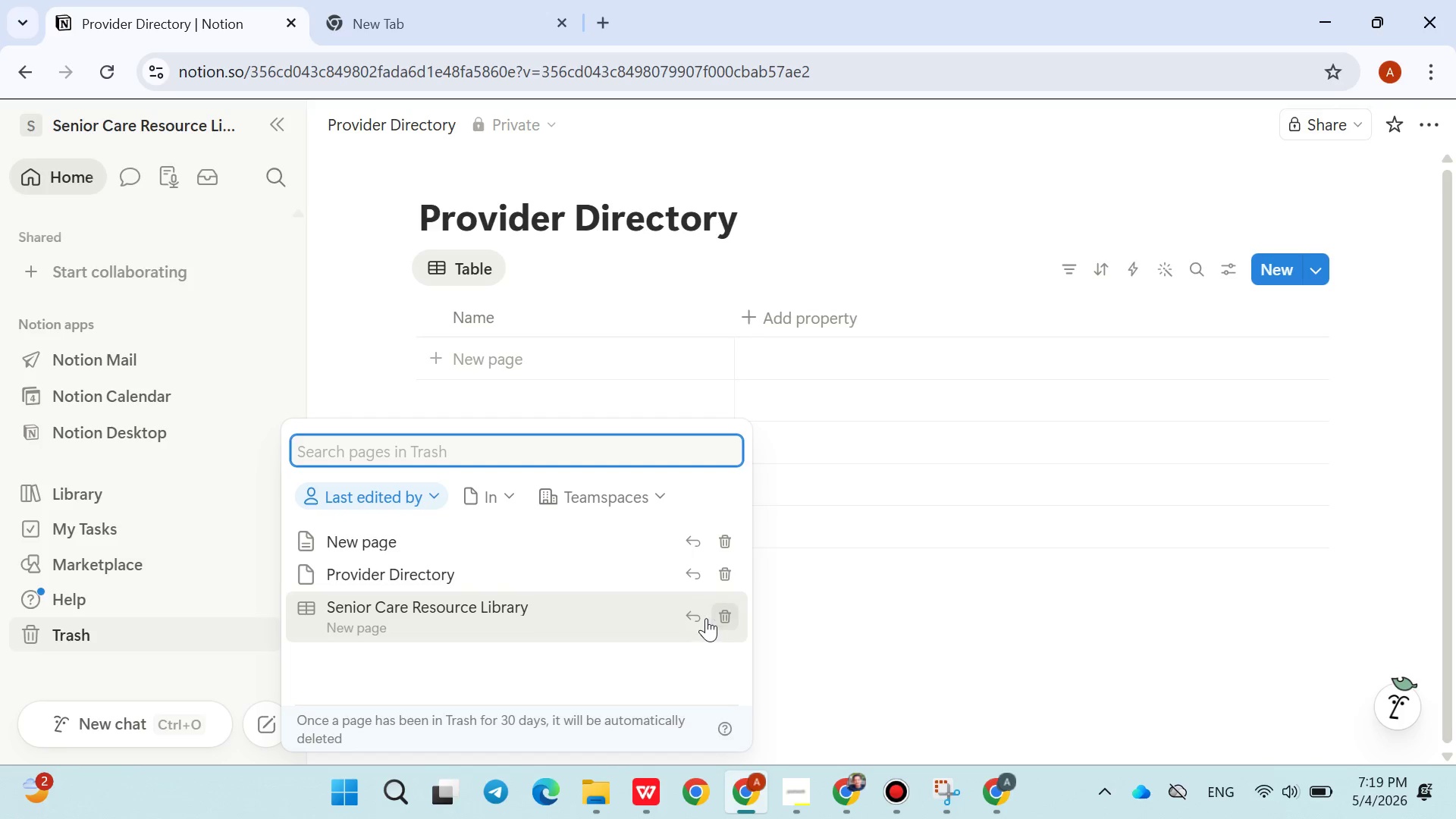 
left_click([701, 617])
 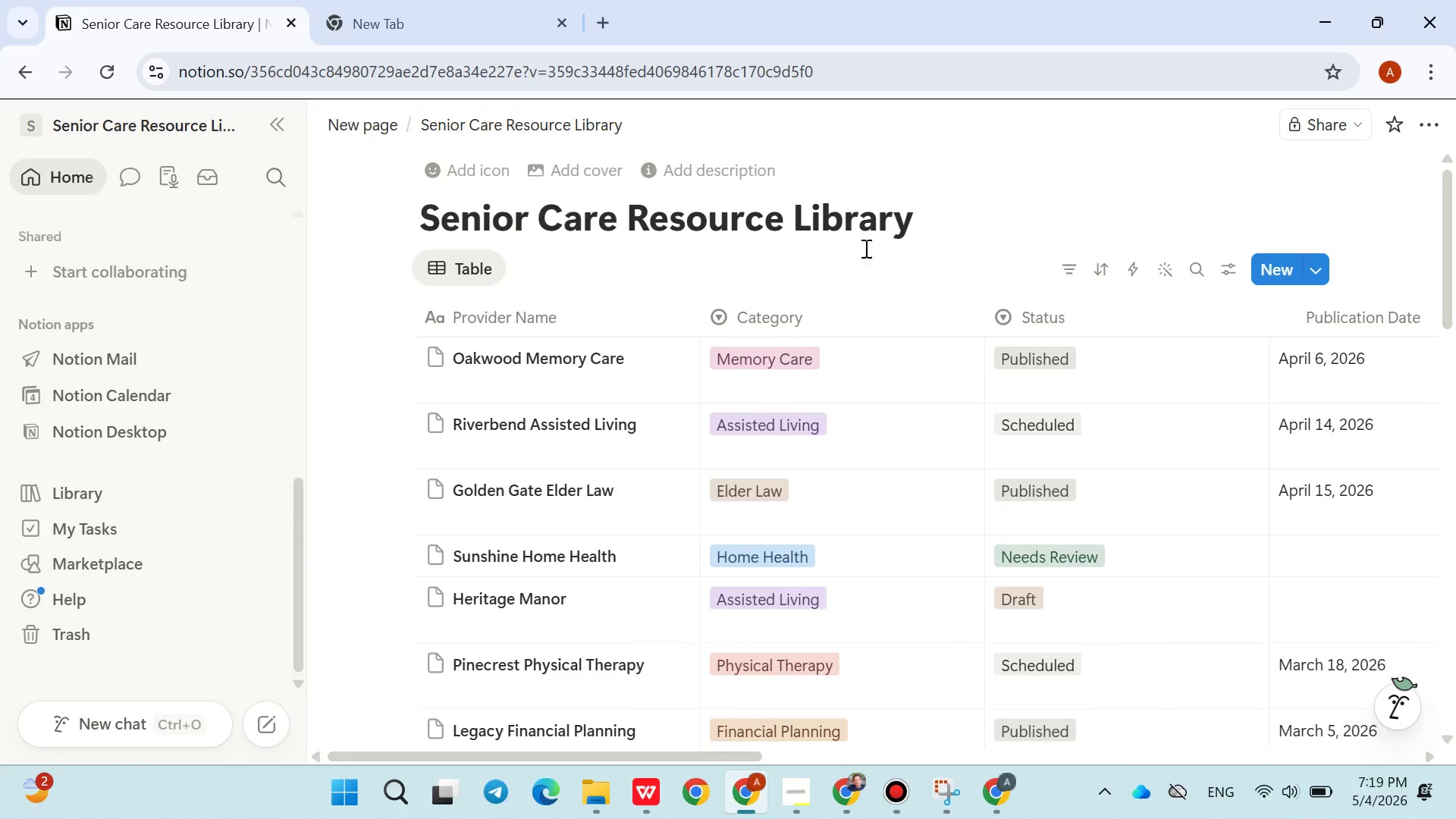 
wait(6.7)
 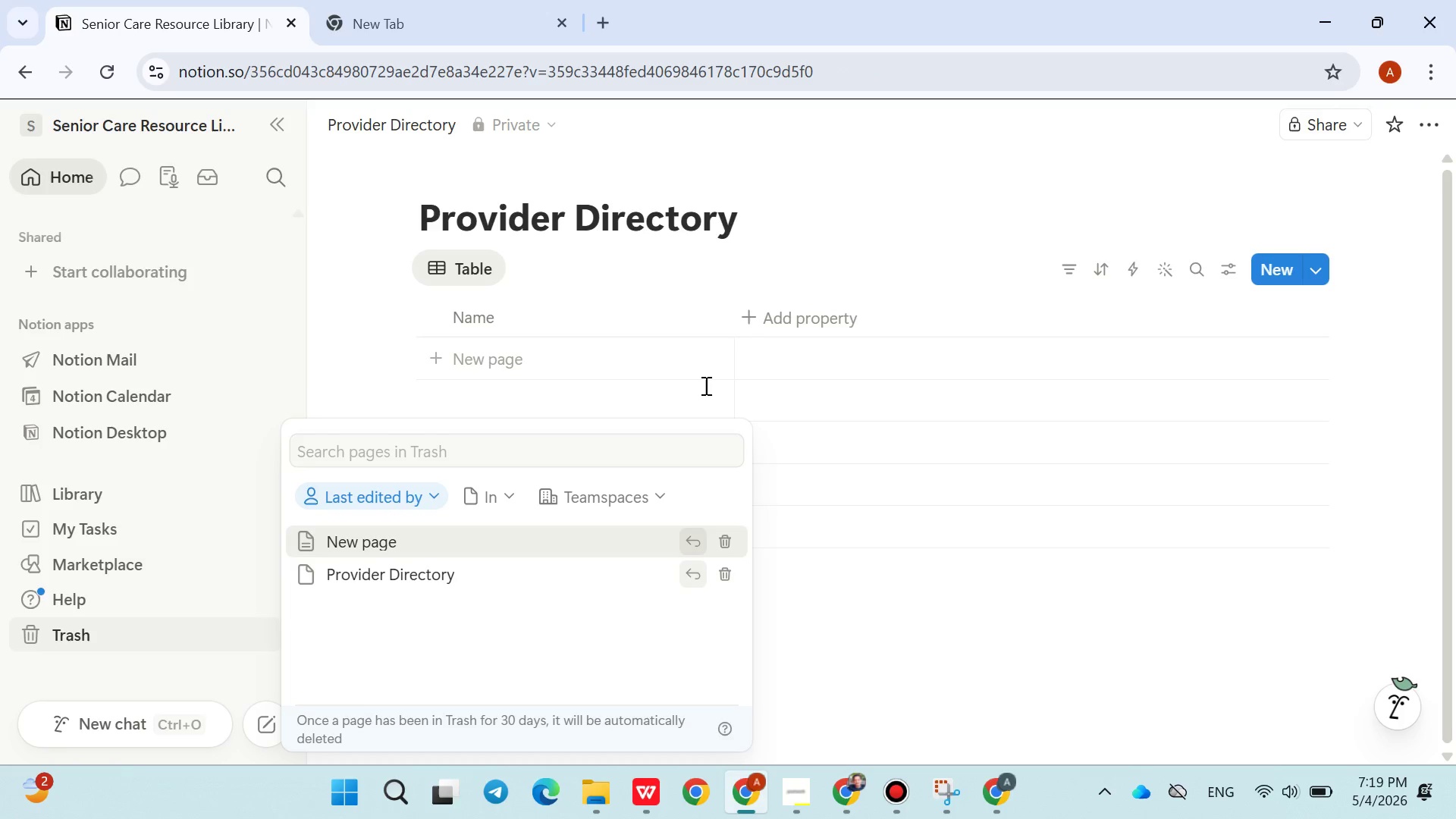 
mouse_move([260, 364])
 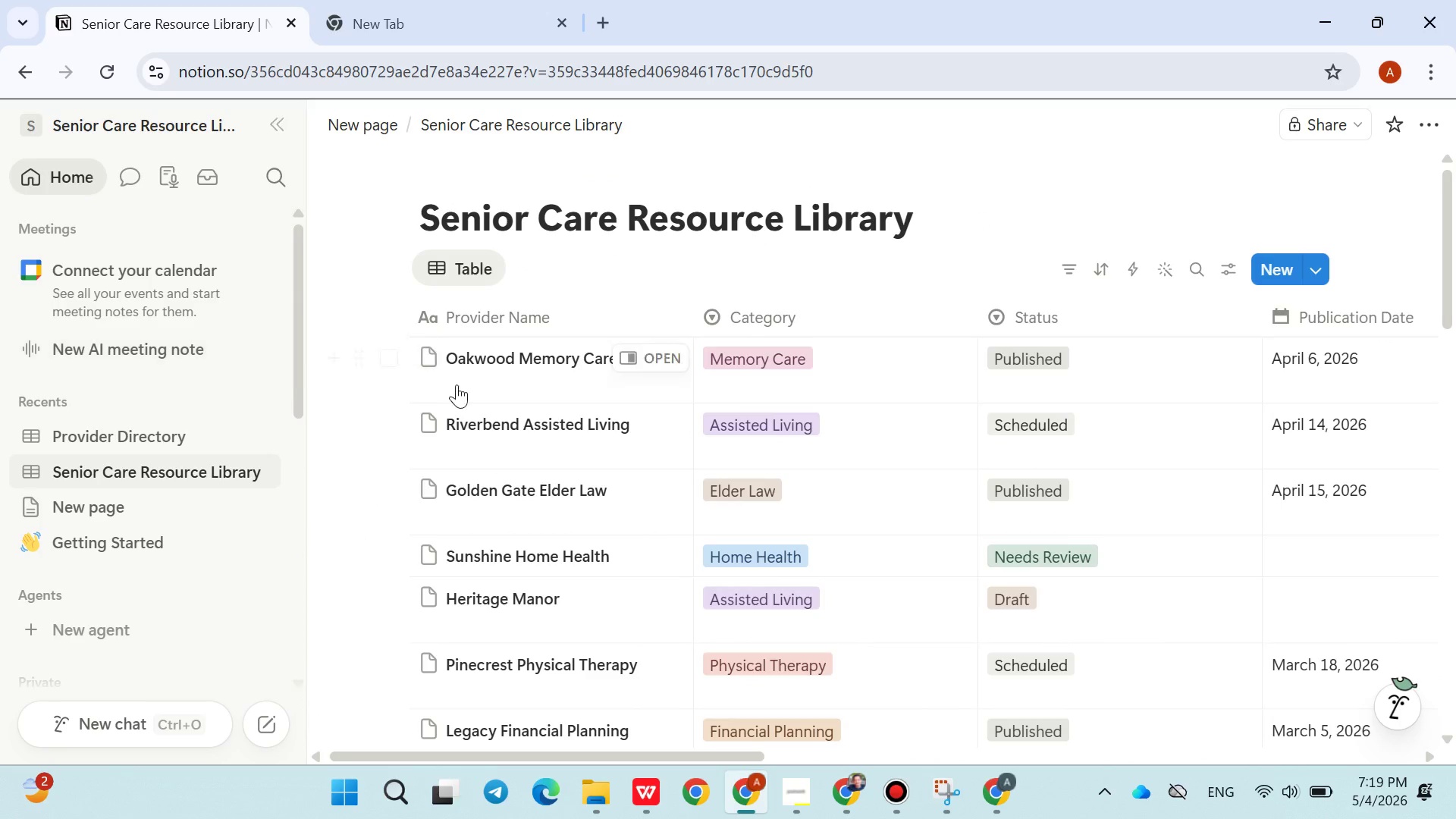 
mouse_move([475, 384])
 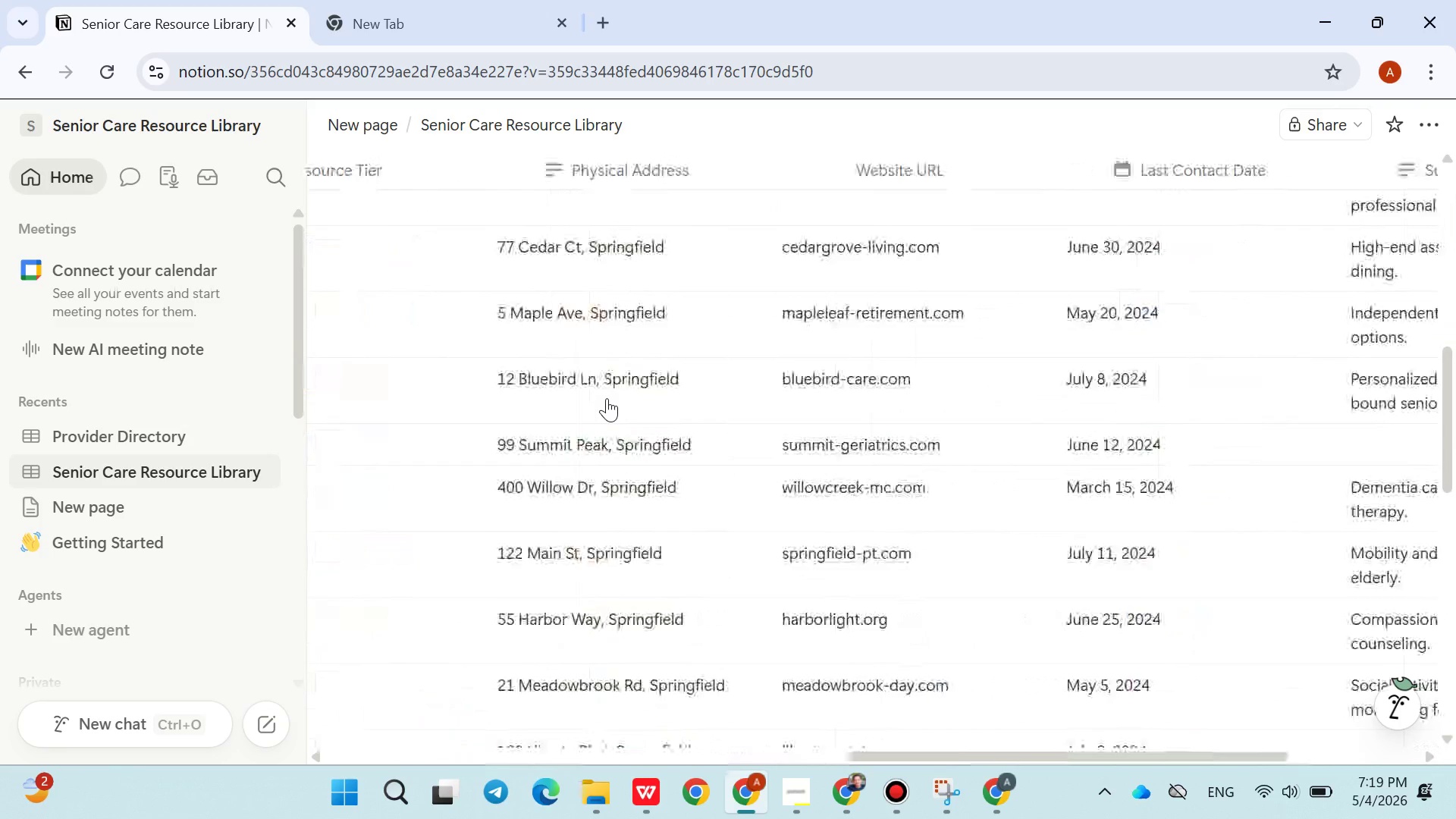 
wait(9.39)
 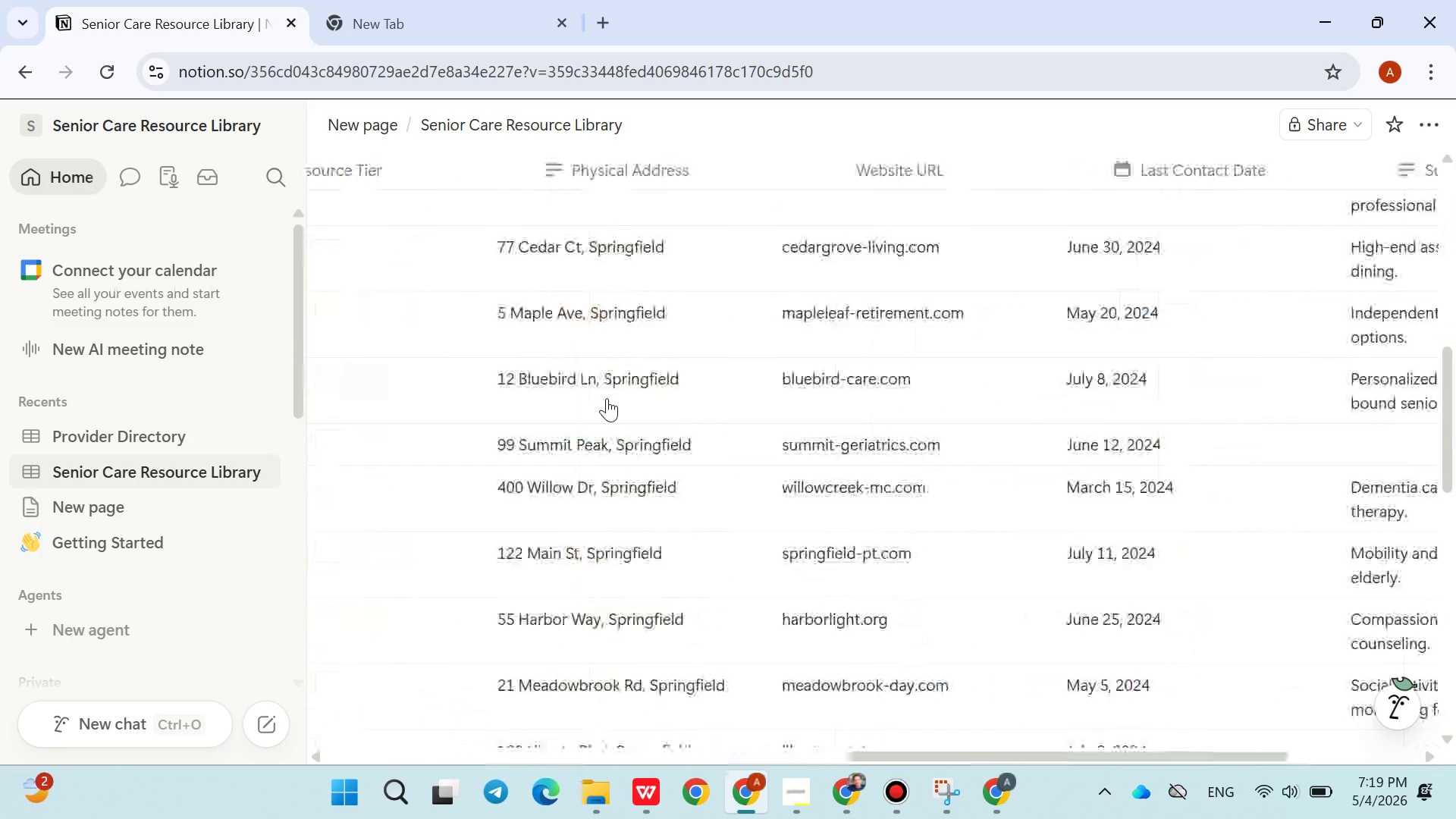 
left_click([829, 351])
 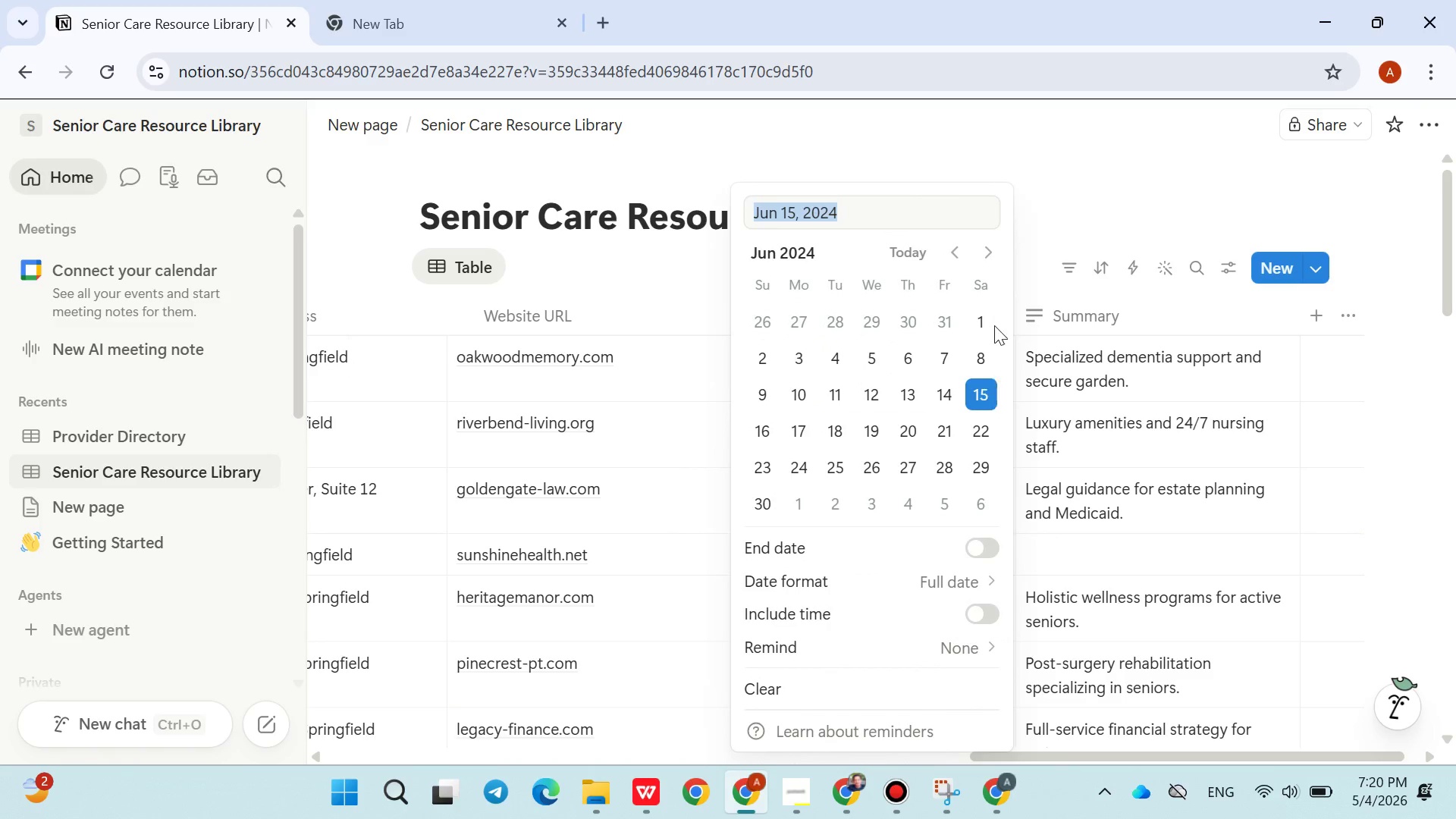 
left_click([922, 253])
 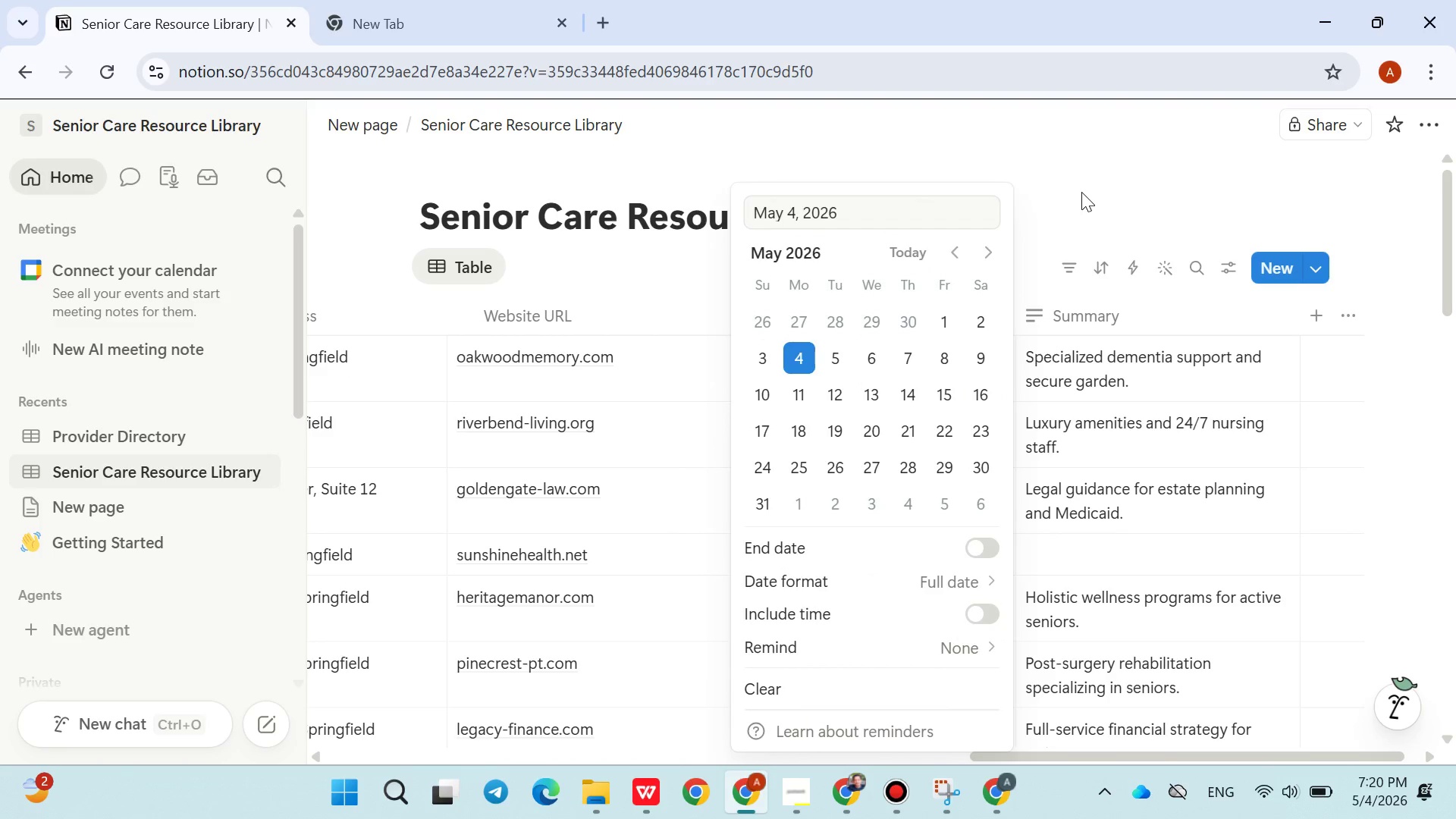 
left_click([1083, 190])
 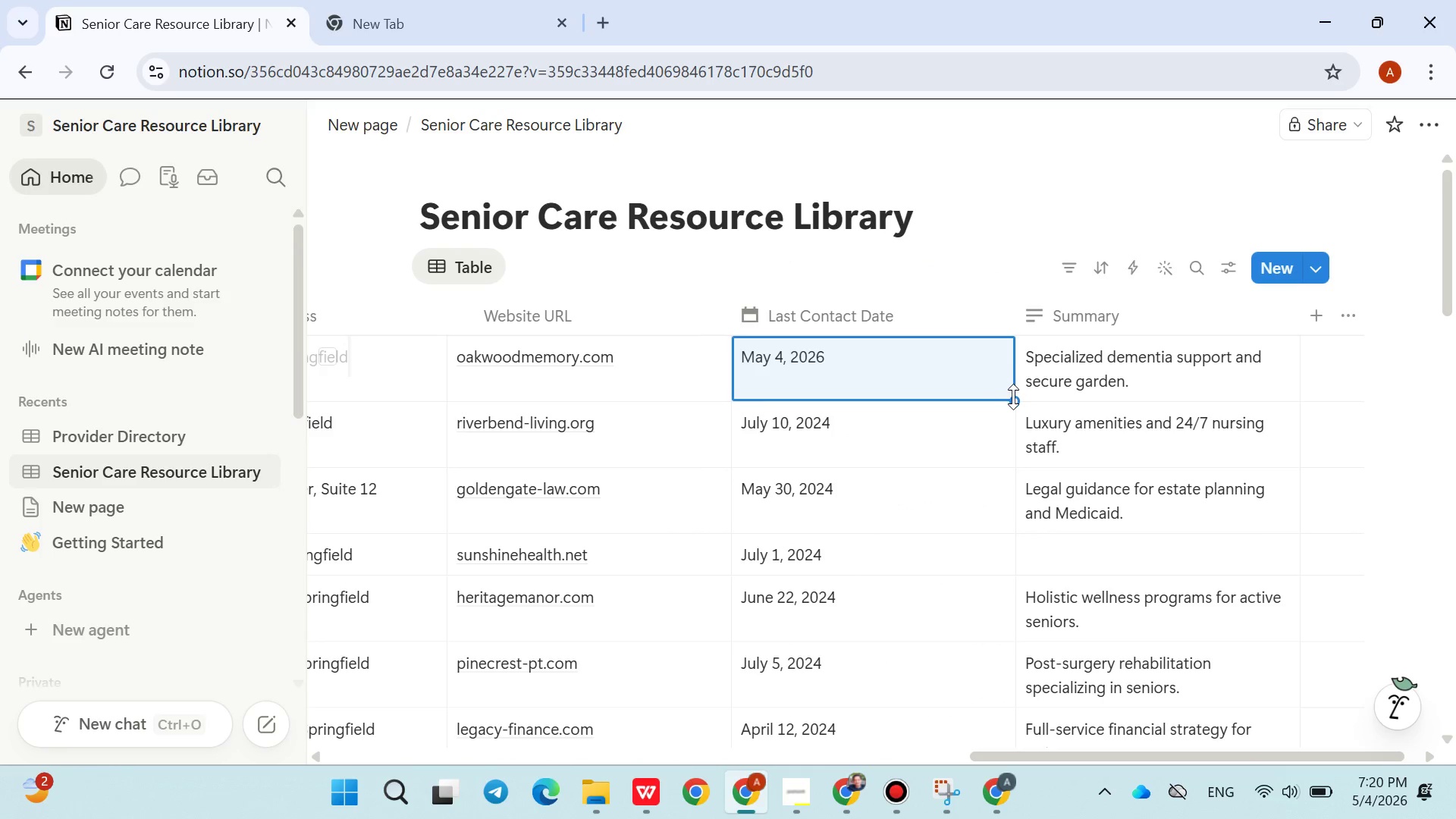 
left_click_drag(start_coordinate=[1014, 397], to_coordinate=[924, 491])
 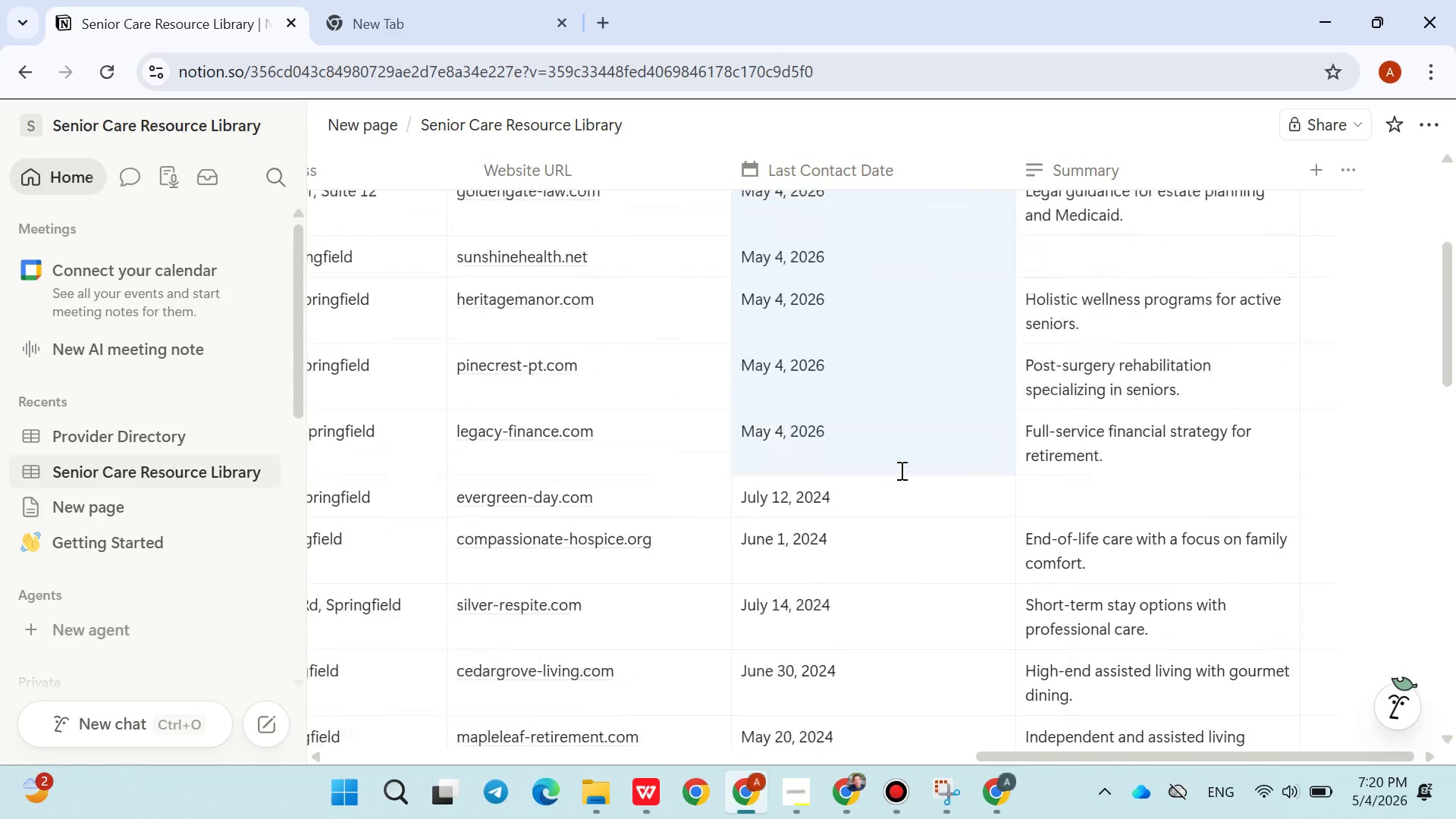 
left_click([881, 482])
 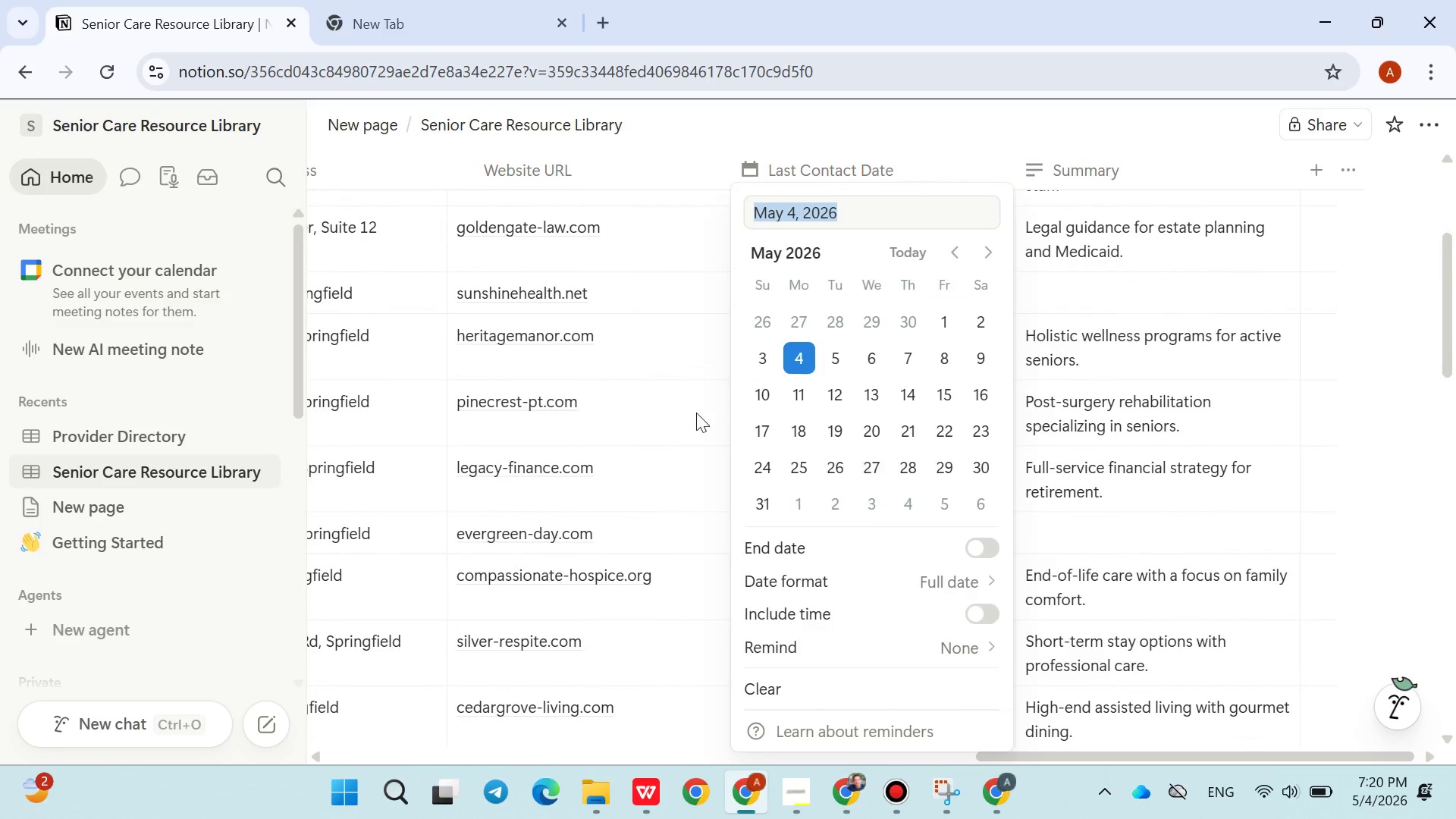 
left_click([695, 413])
 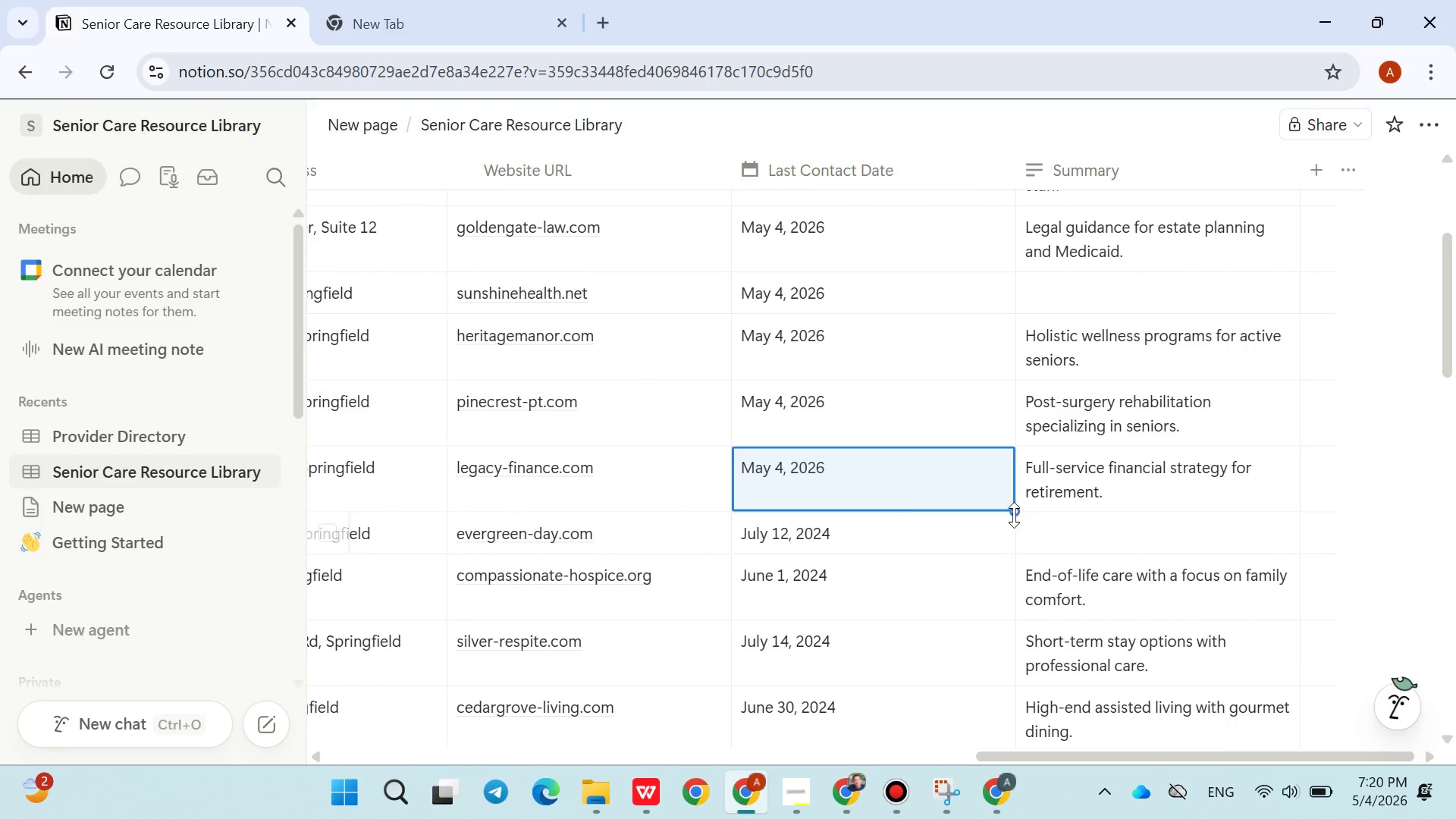 
left_click_drag(start_coordinate=[1014, 515], to_coordinate=[845, 450])
 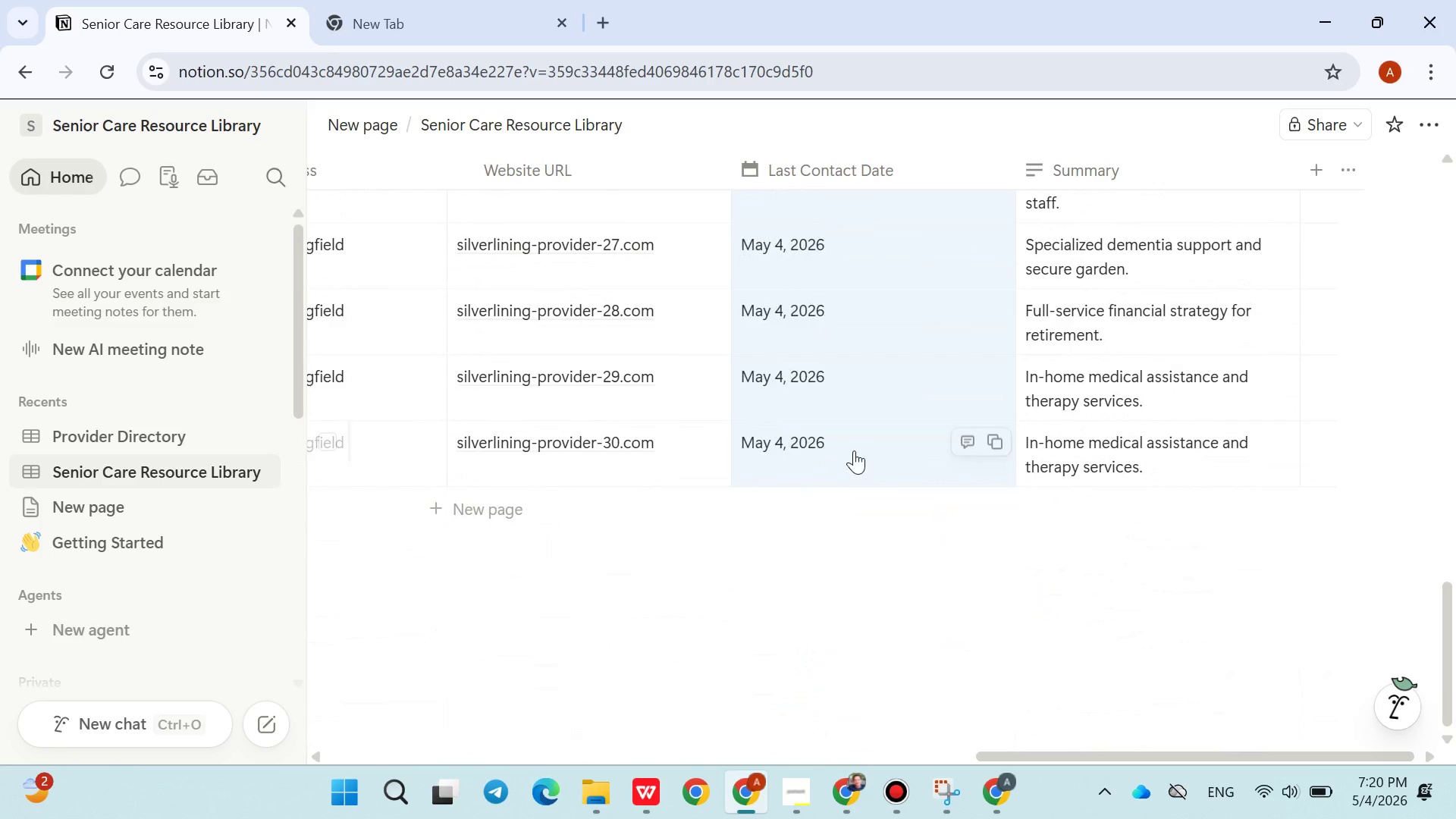 
left_click([854, 450])
 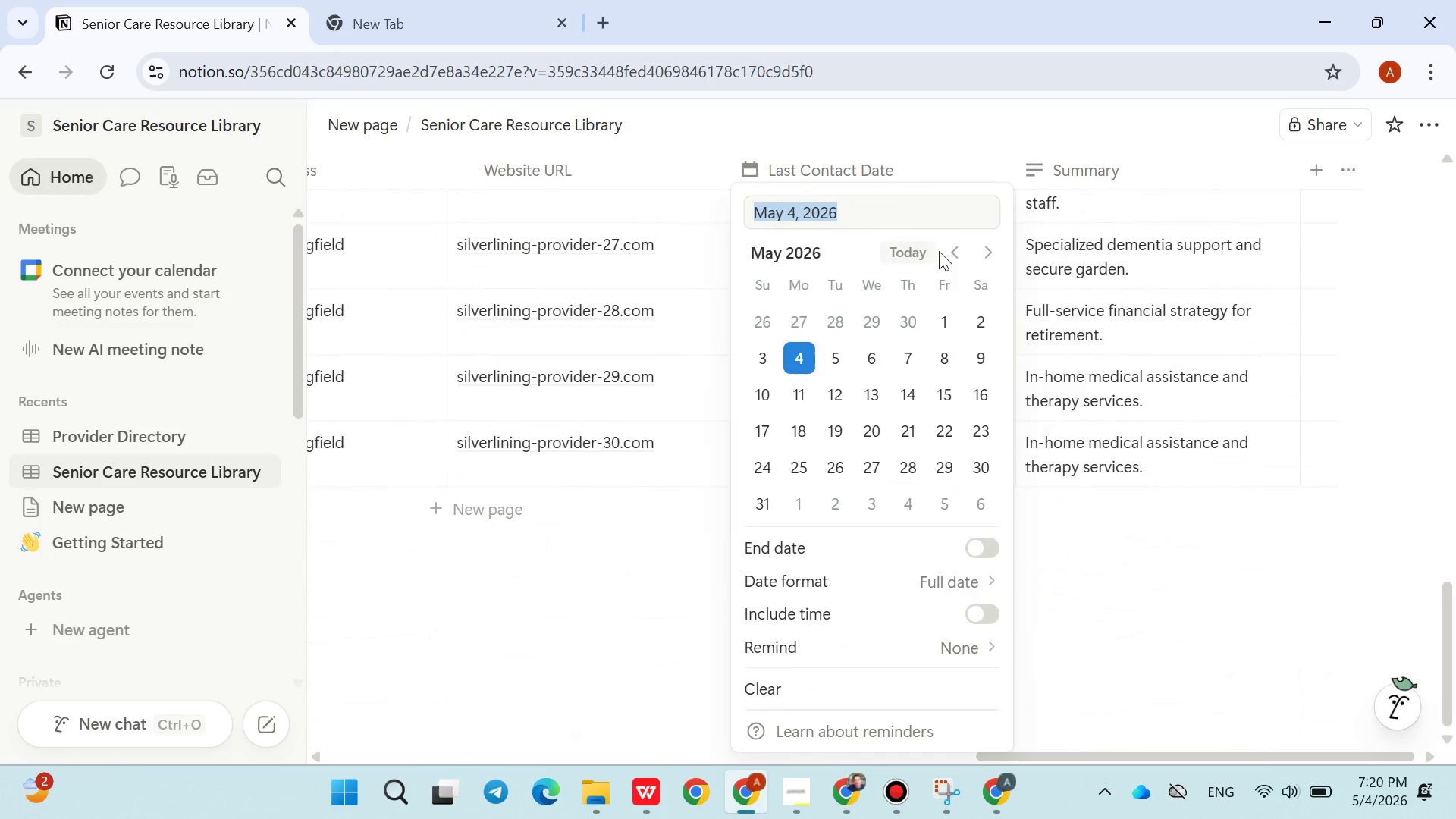 
left_click([952, 249])
 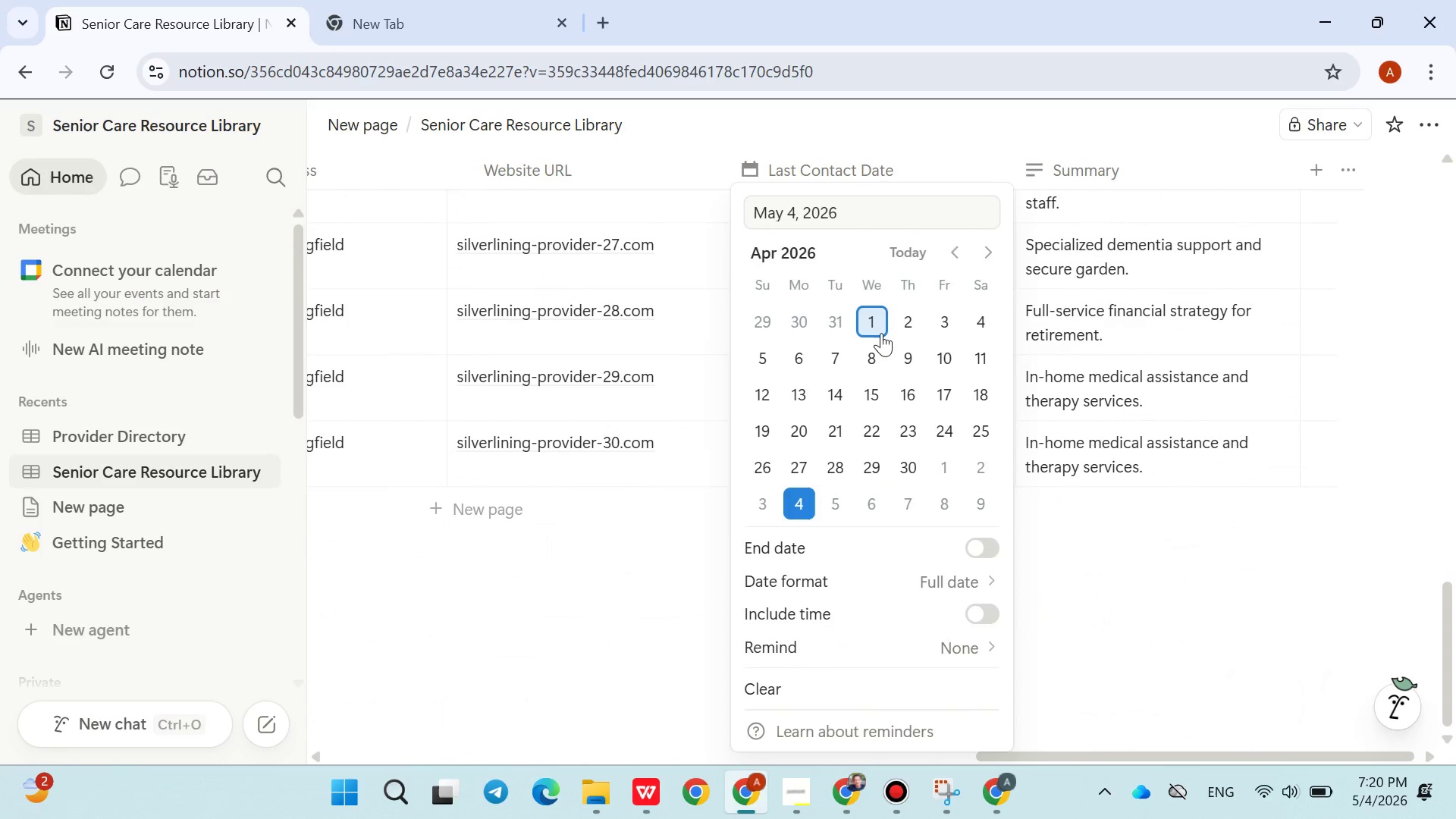 
left_click([880, 334])
 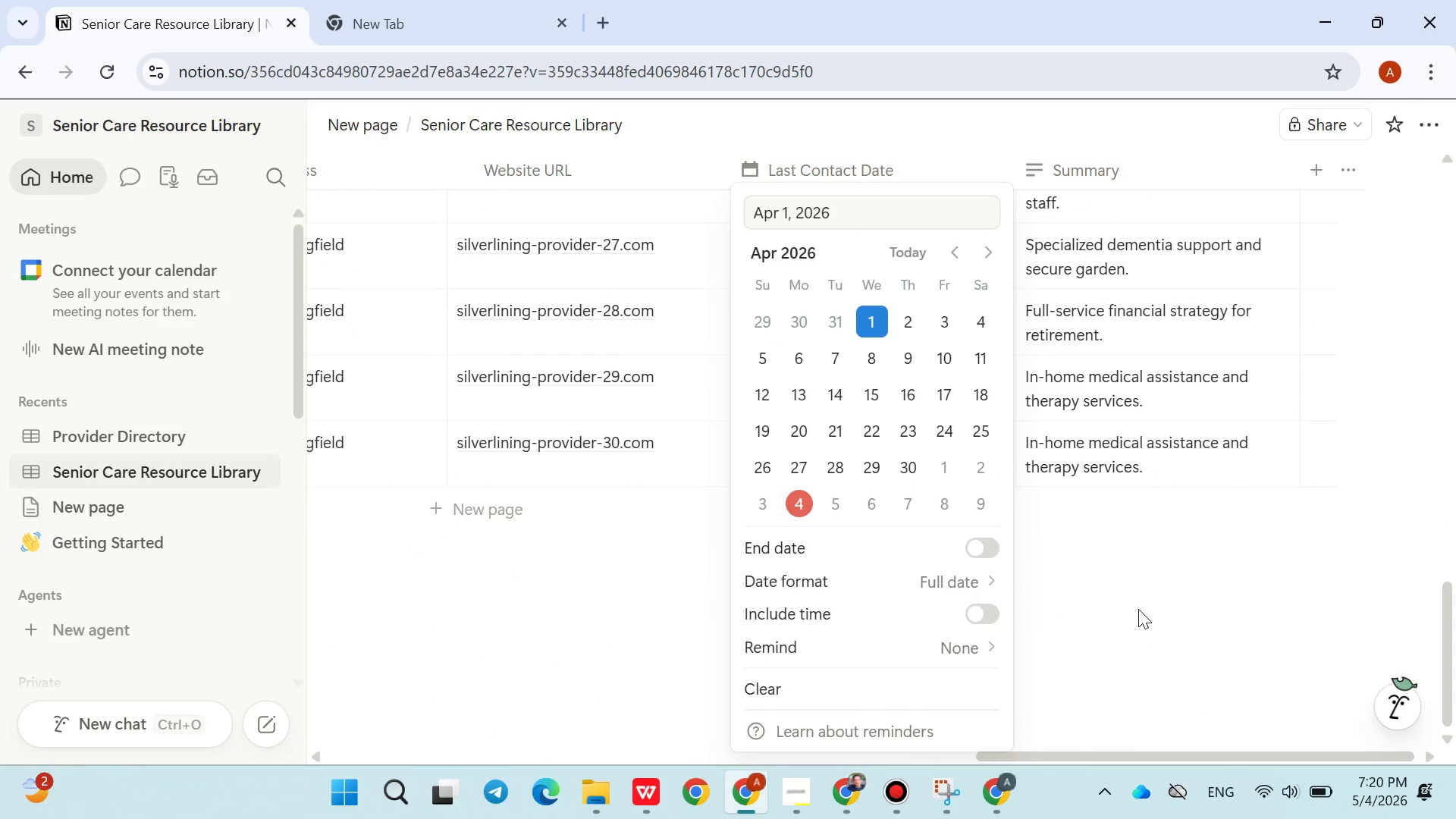 
left_click([1138, 609])
 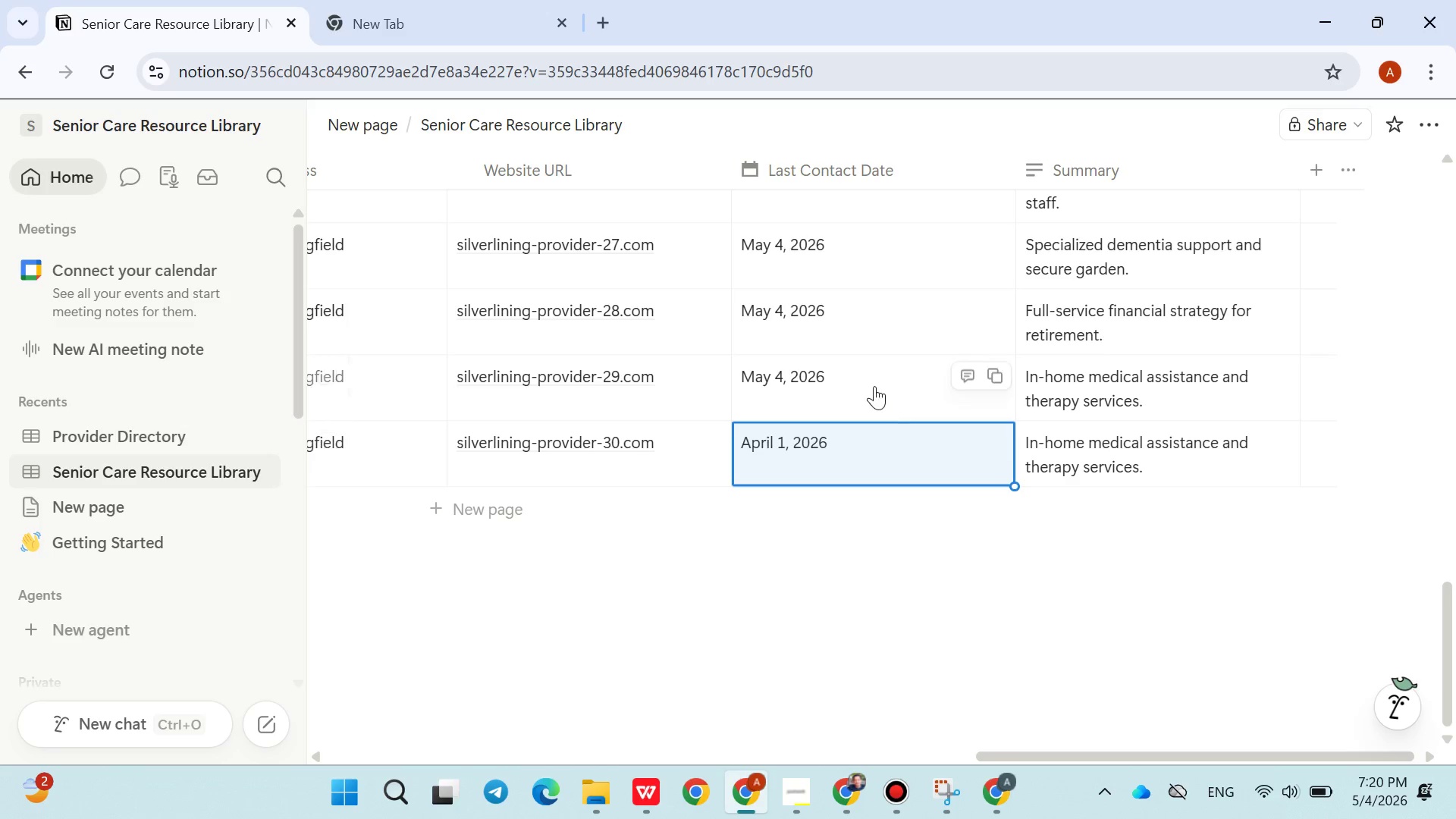 
left_click([874, 386])
 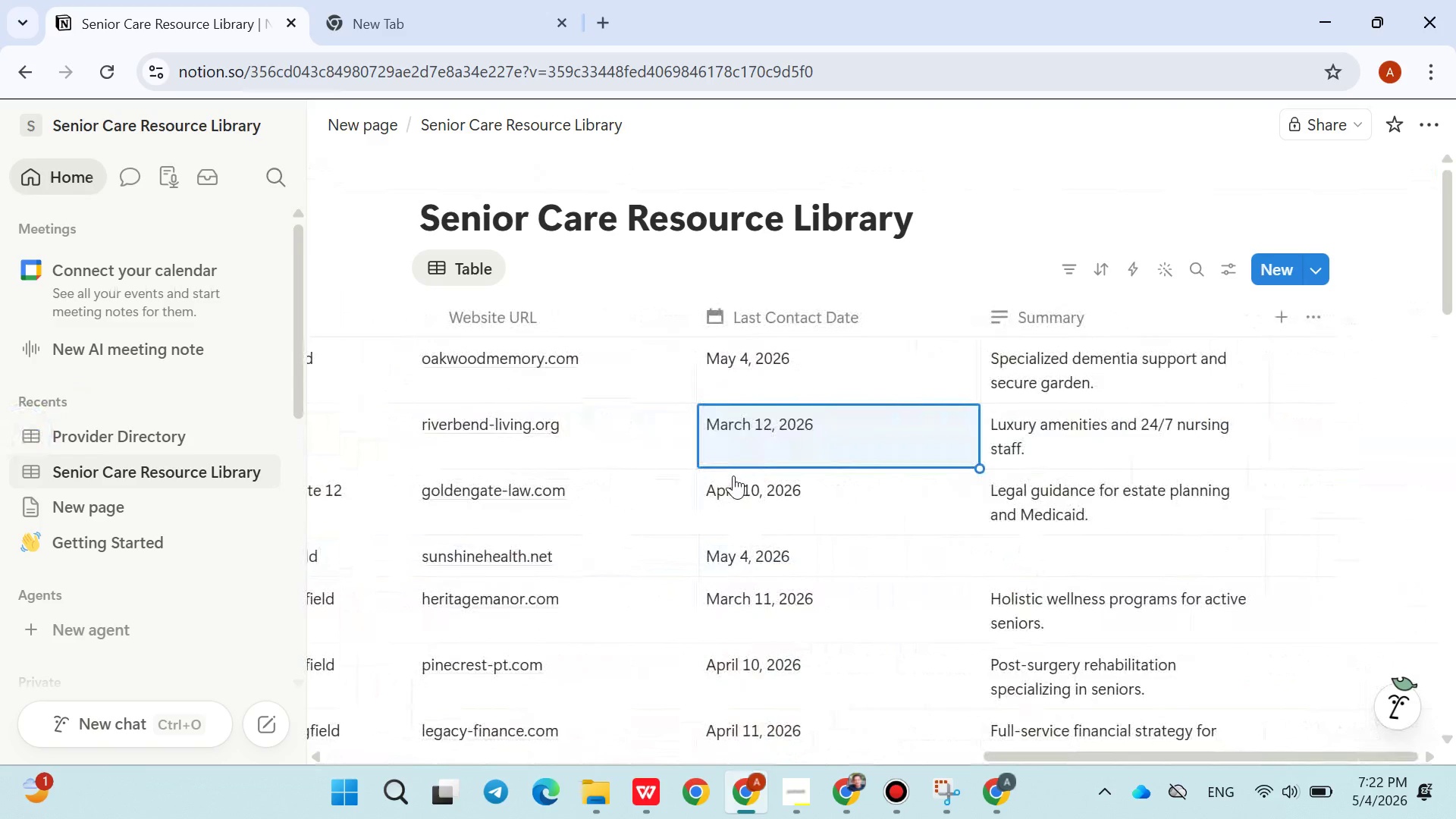 
wait(134.97)
 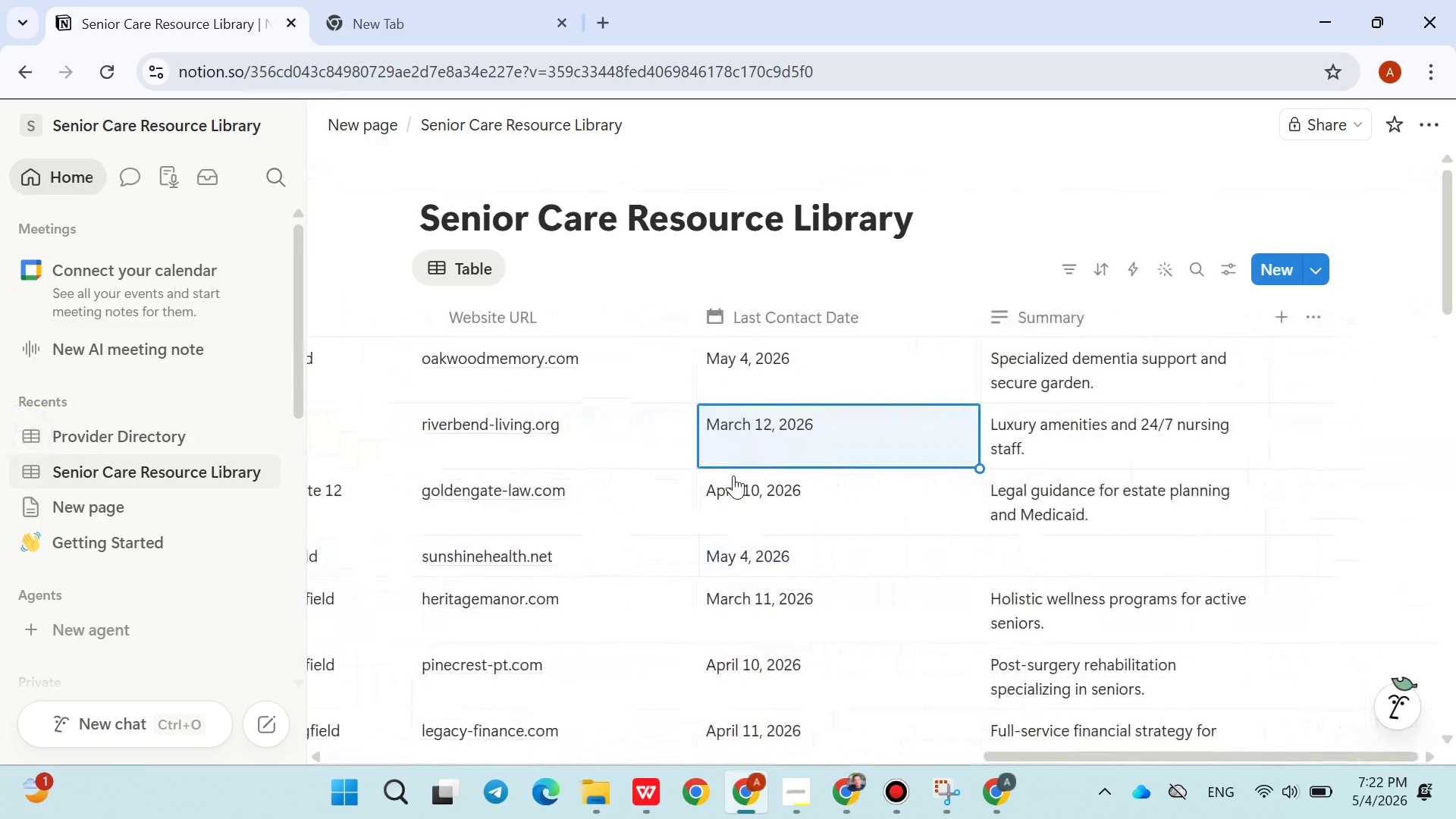 
left_click([143, 431])
 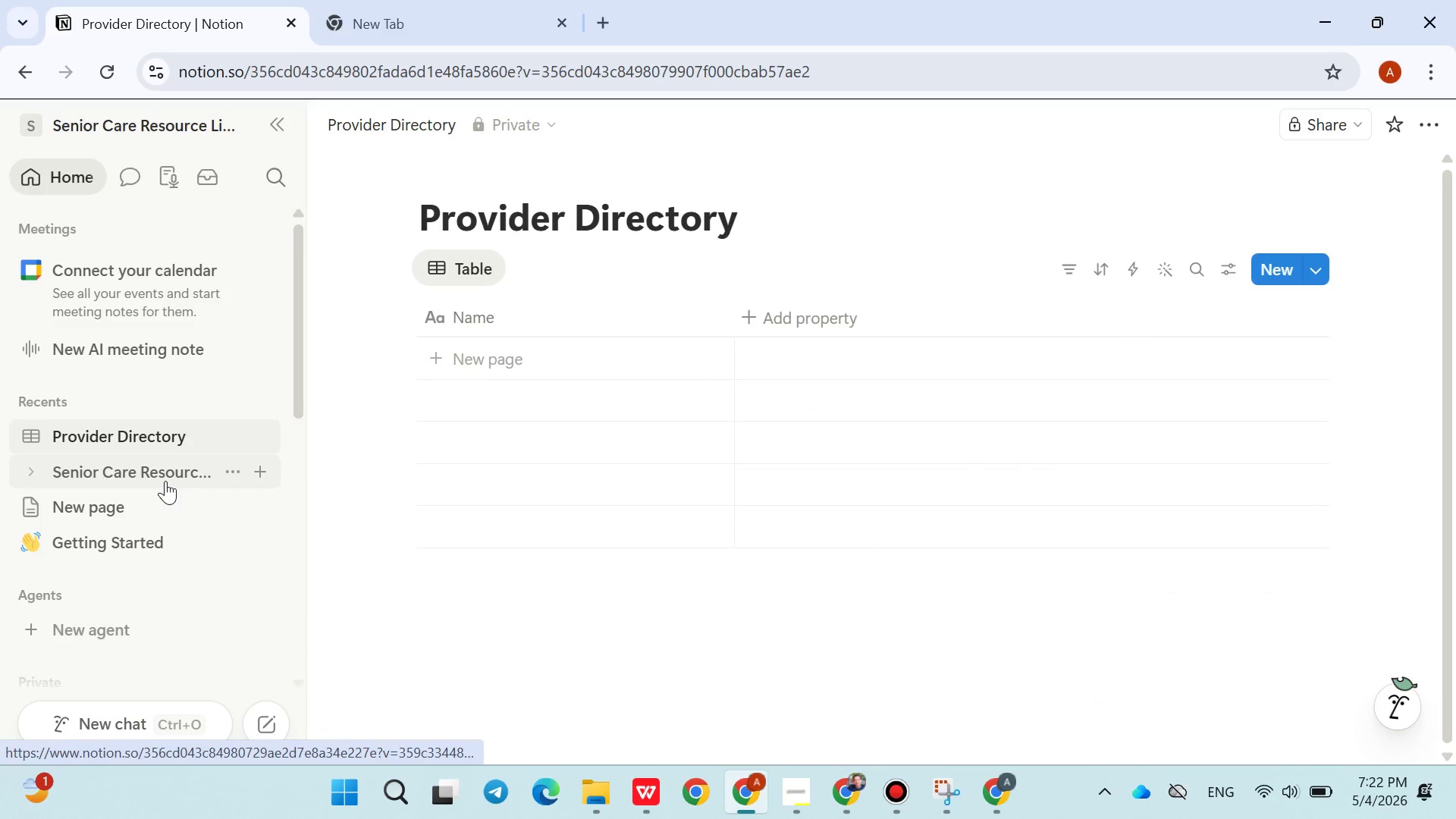 
wait(5.77)
 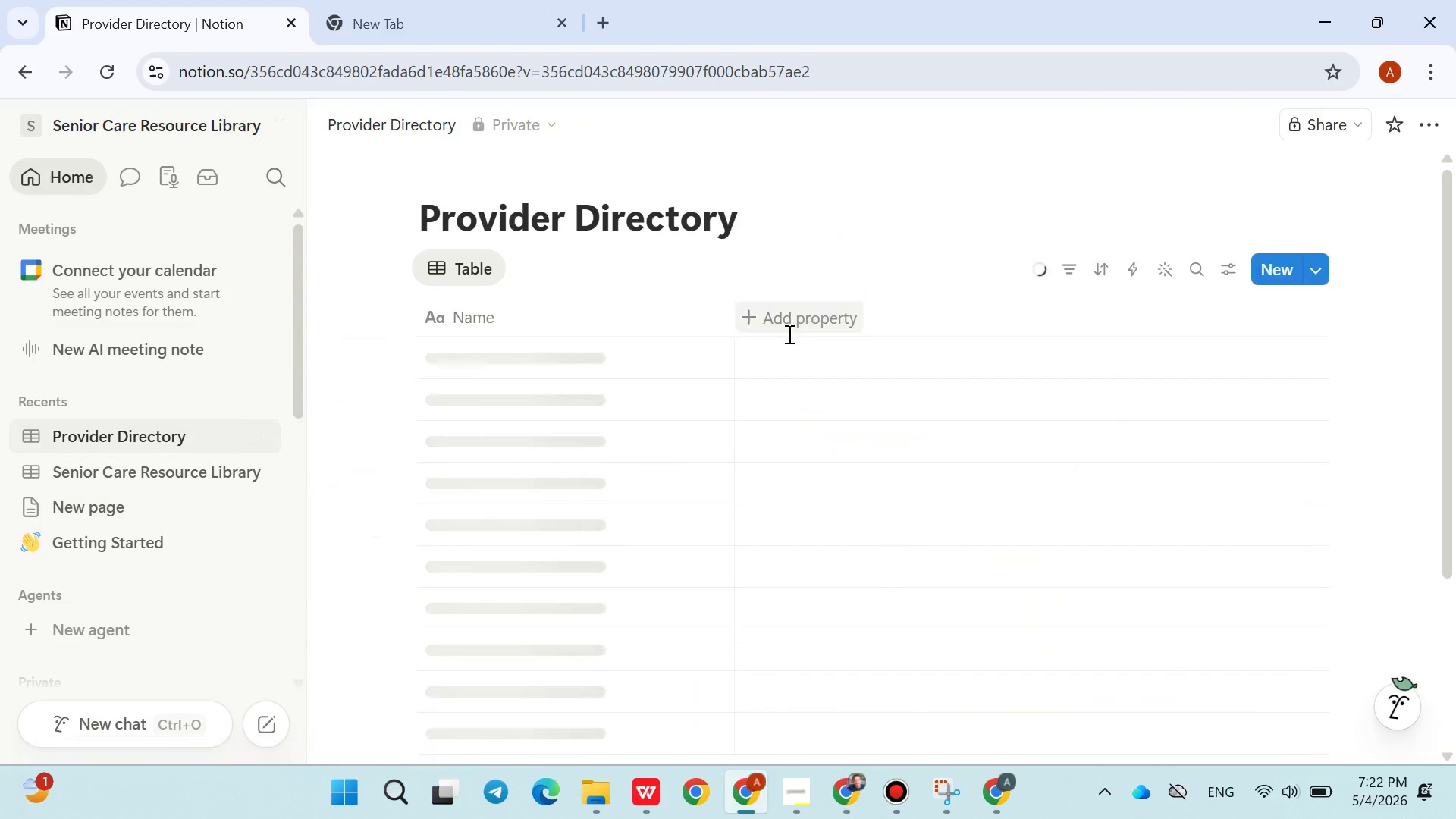 
left_click([165, 481])
 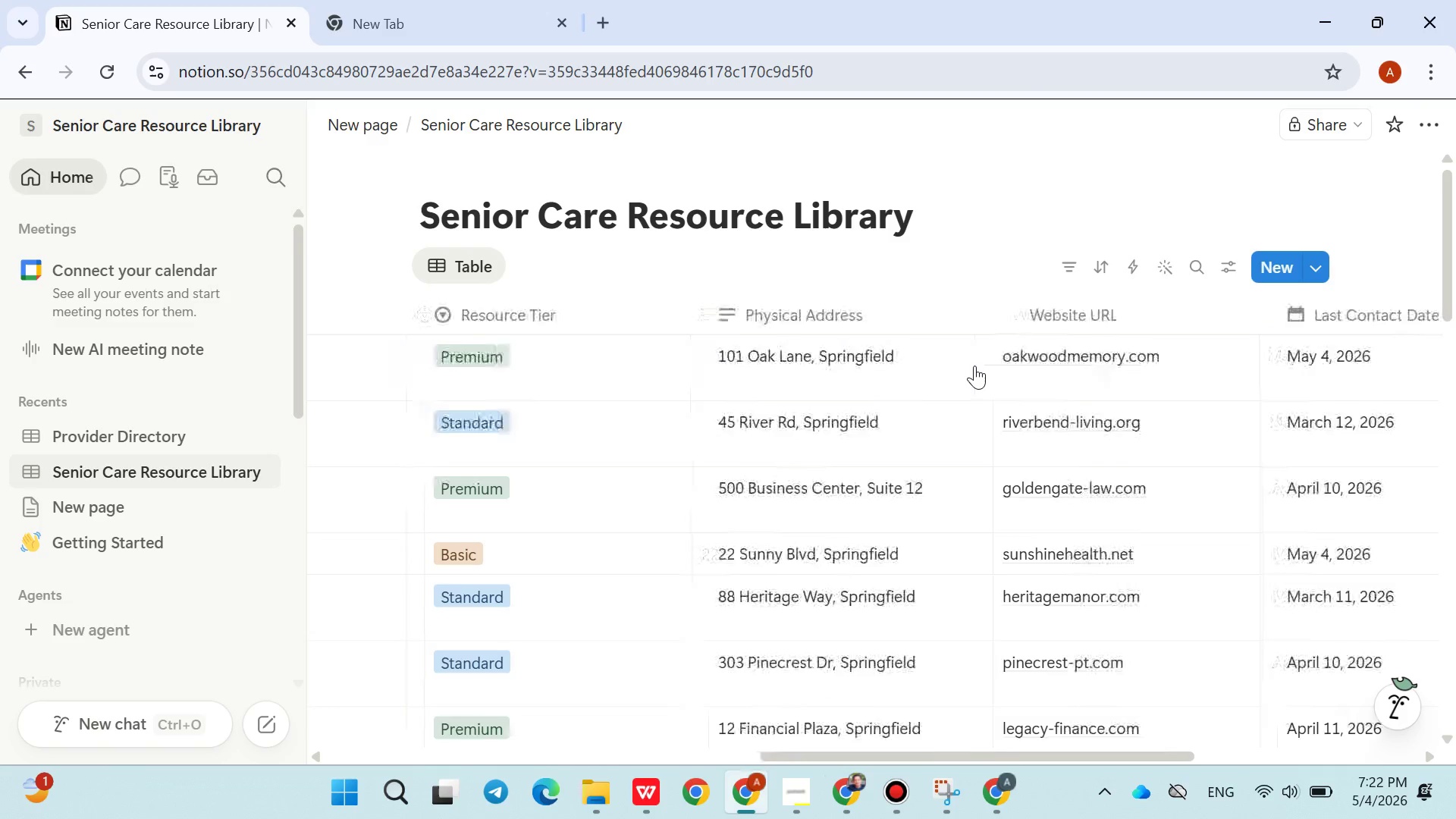 
wait(7.56)
 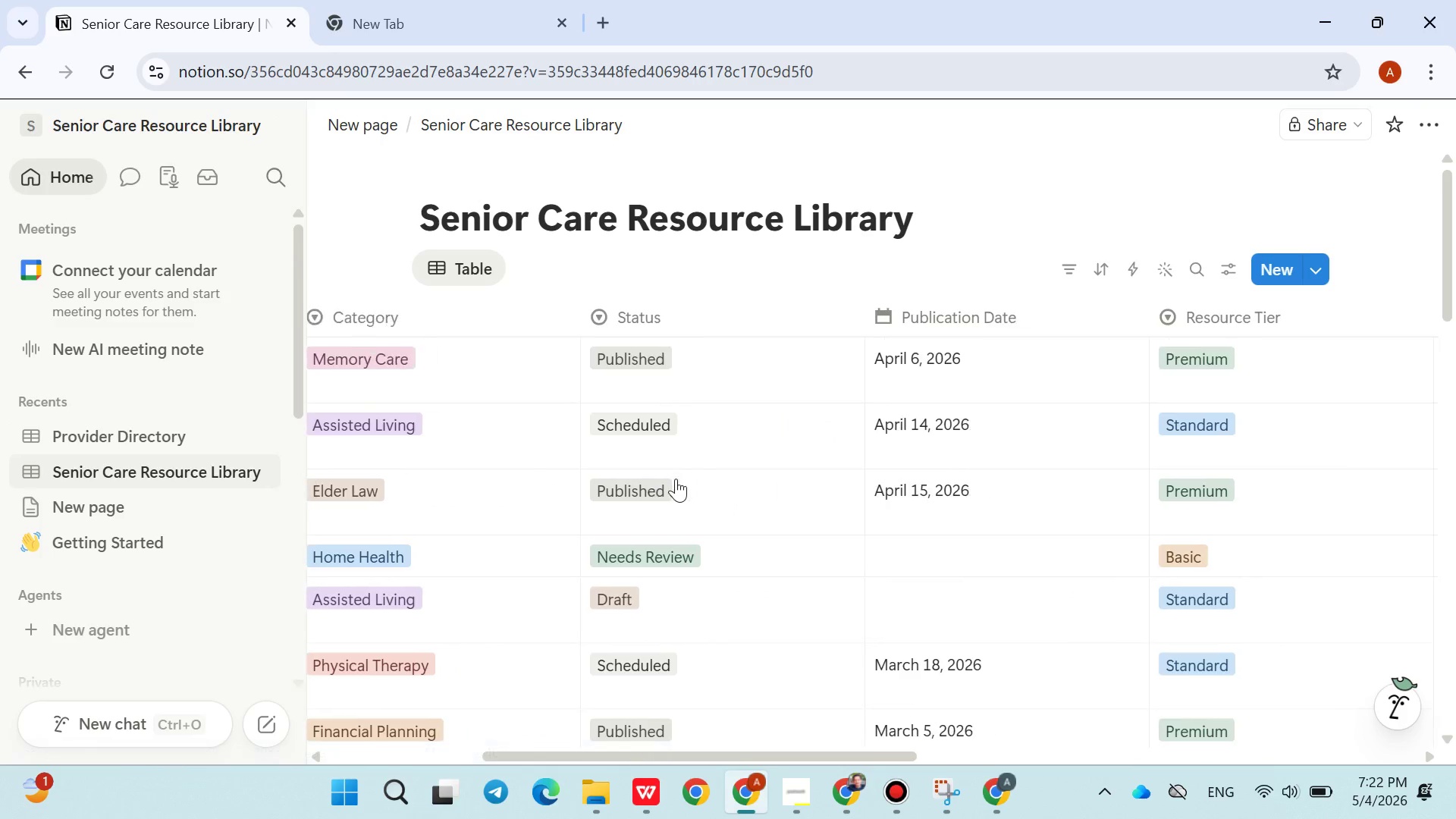 
left_click([1290, 309])
 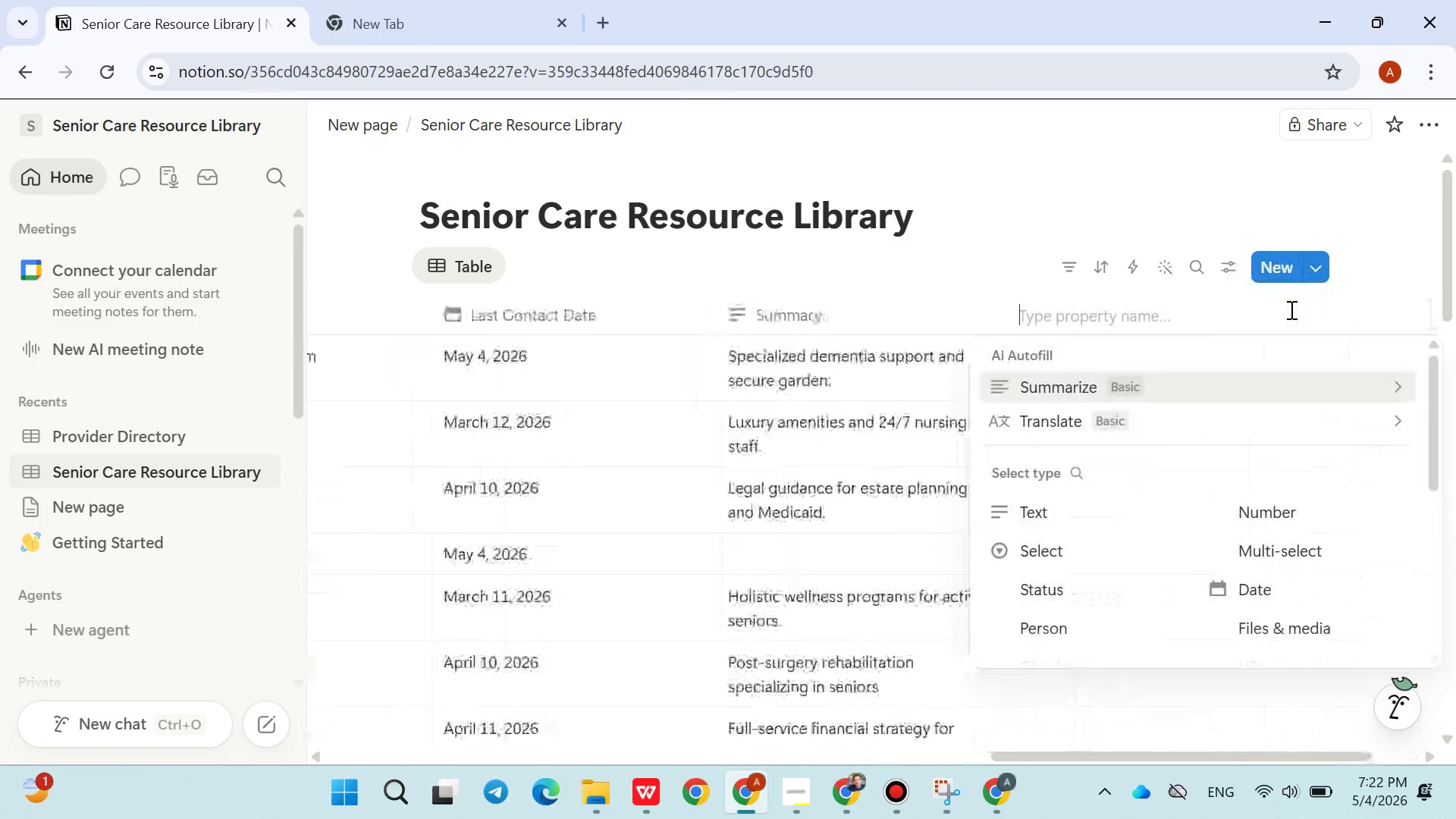 
type(Provider)
 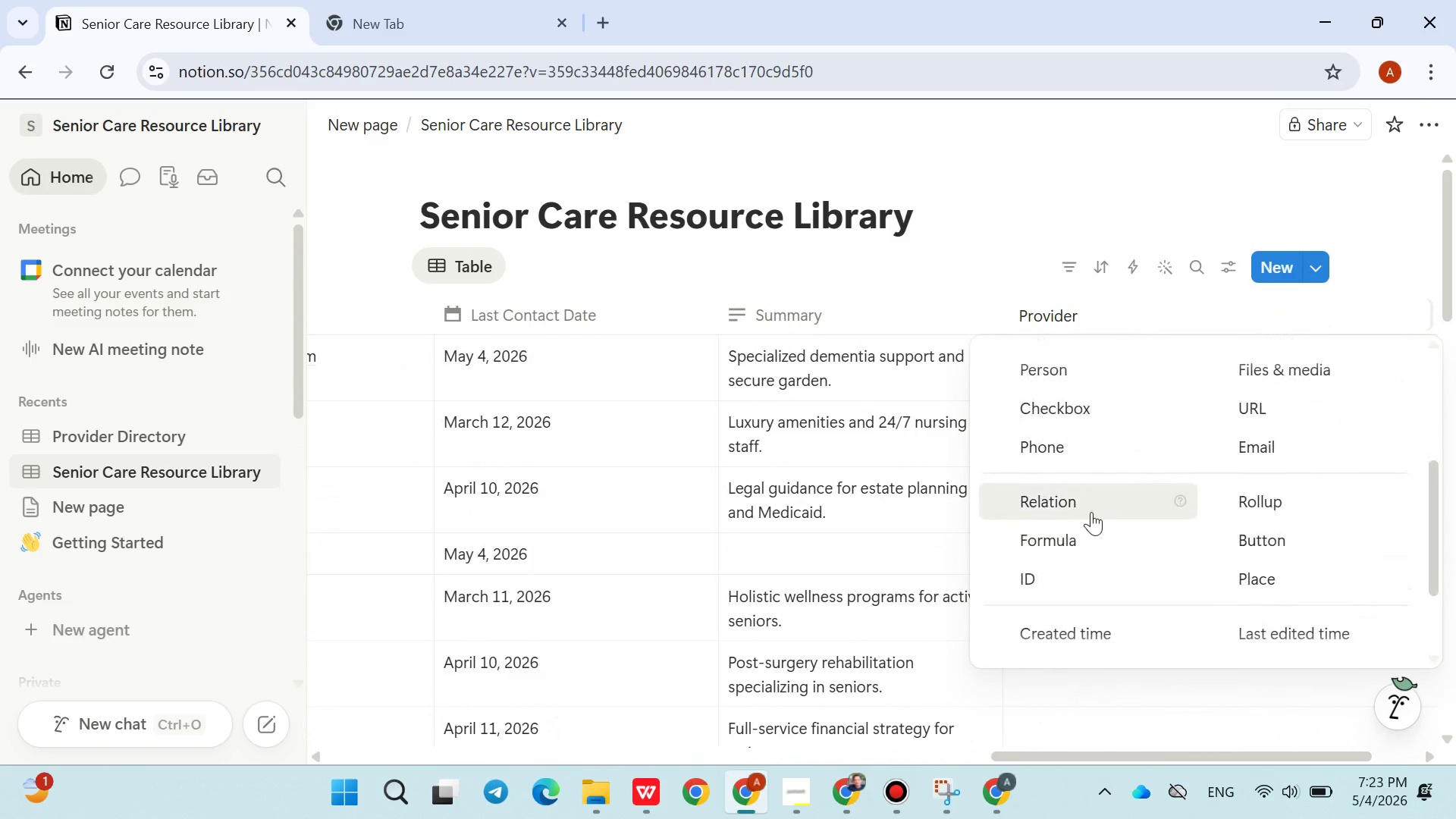 
left_click([1090, 511])
 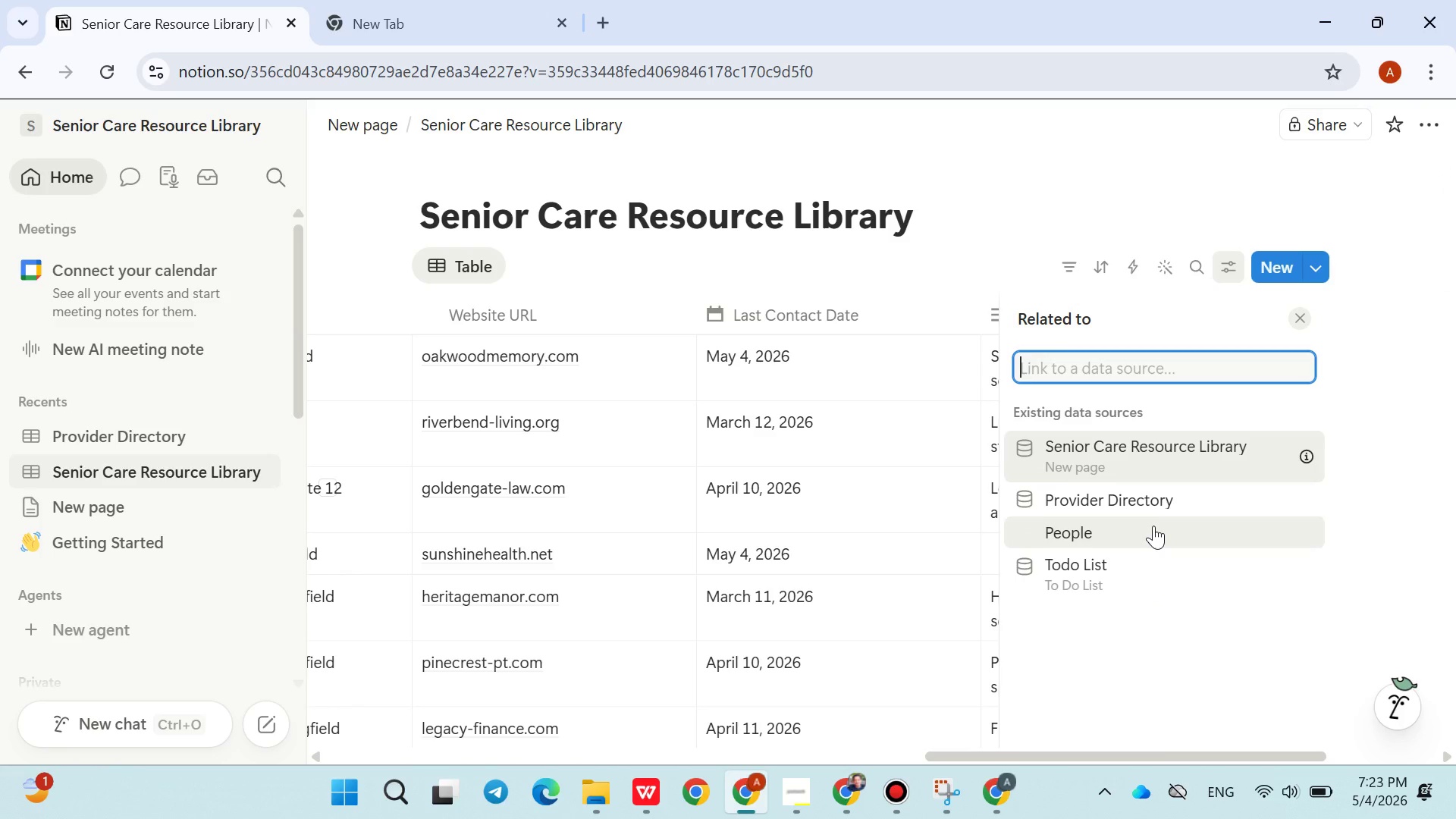 
wait(6.58)
 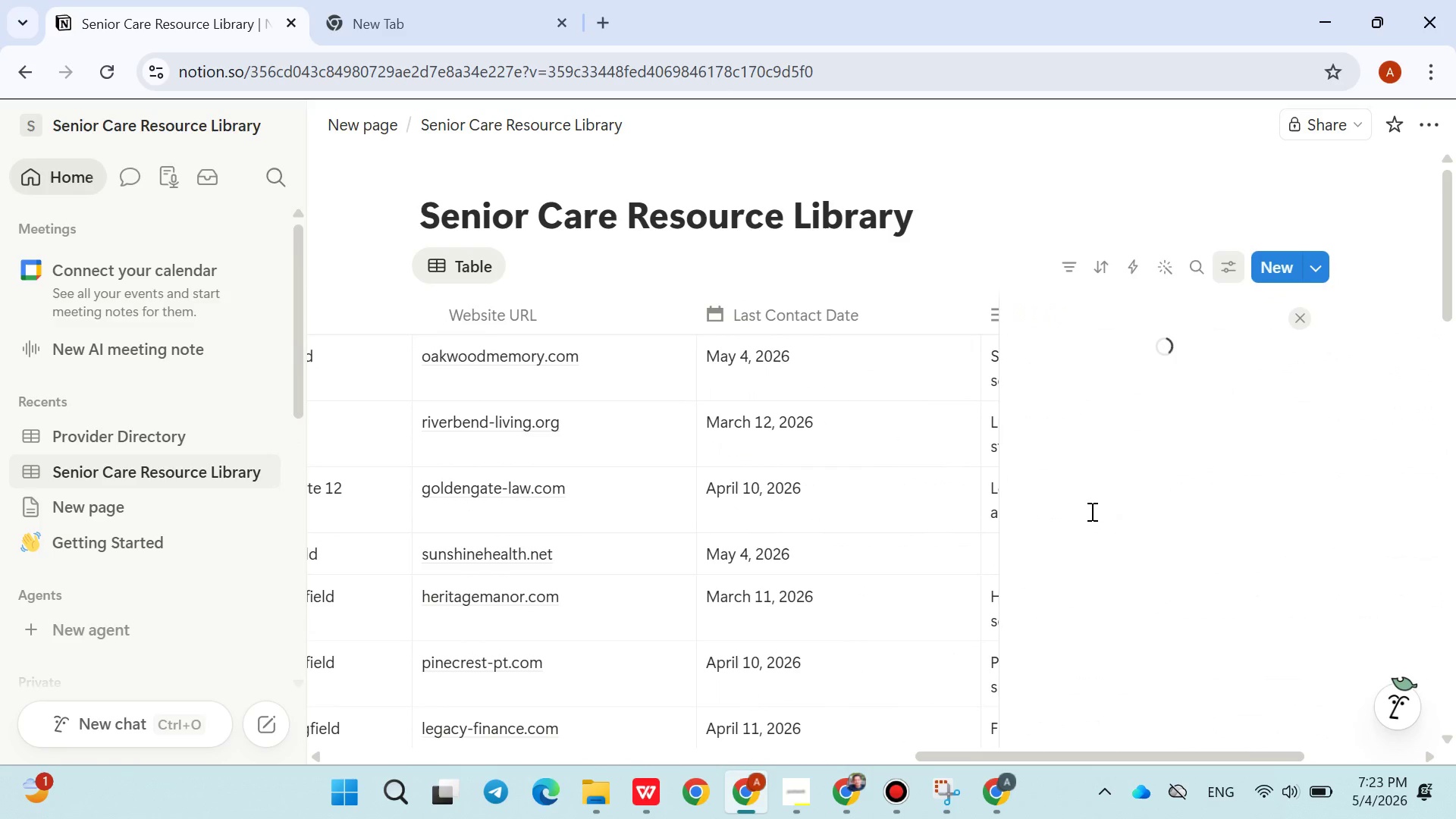 
left_click([1184, 507])
 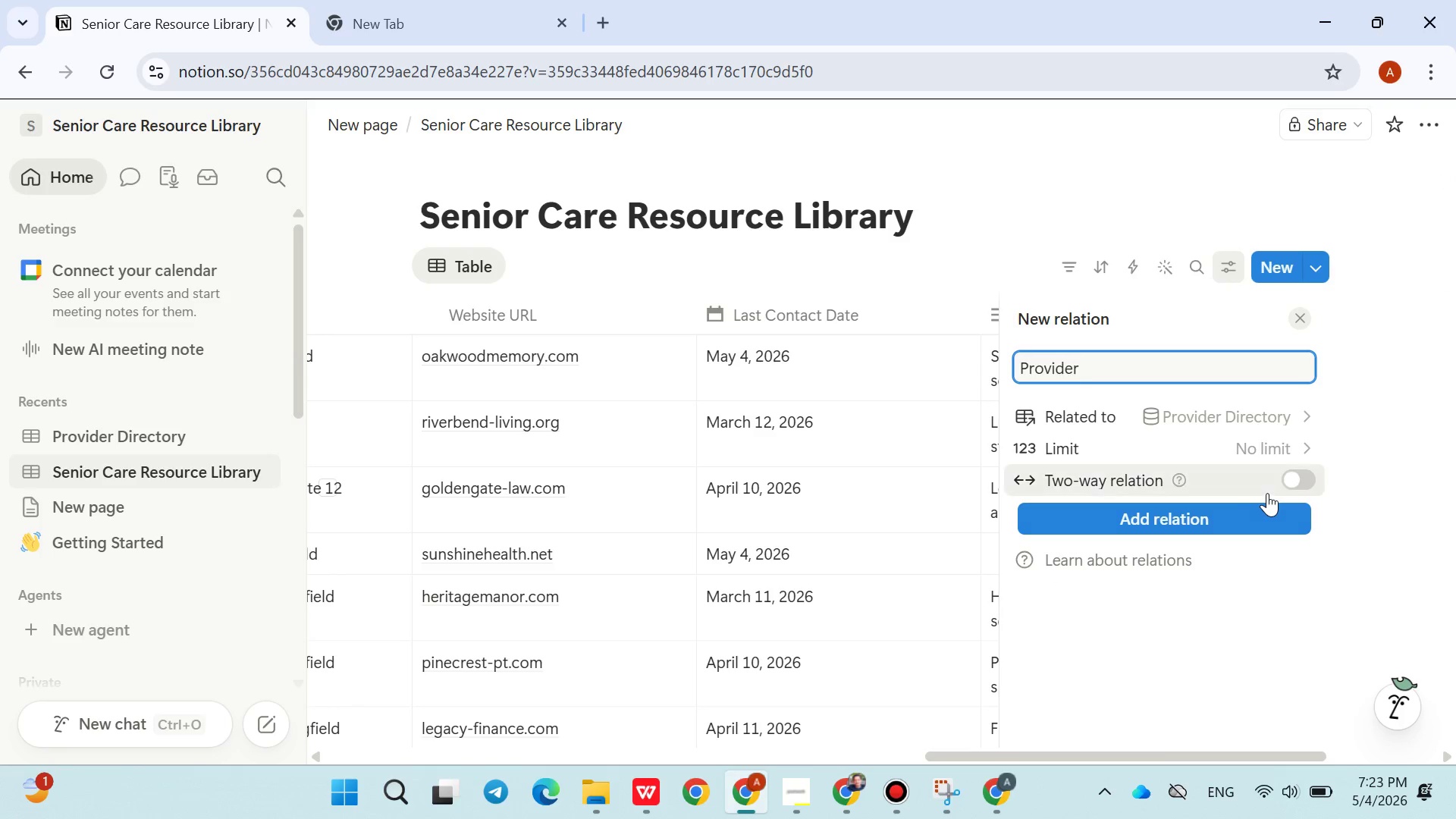 
left_click([1292, 488])
 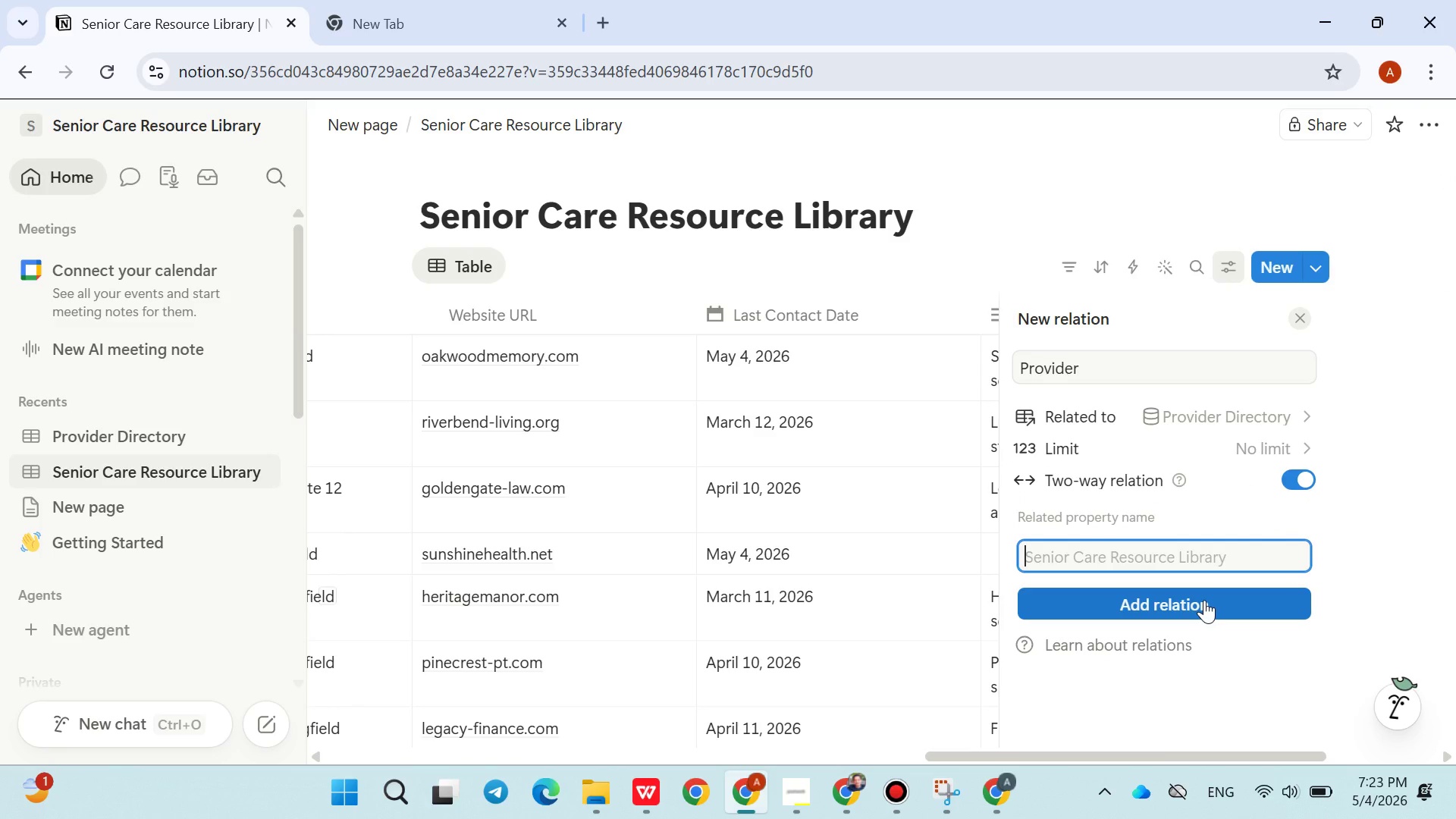 
left_click([1204, 600])
 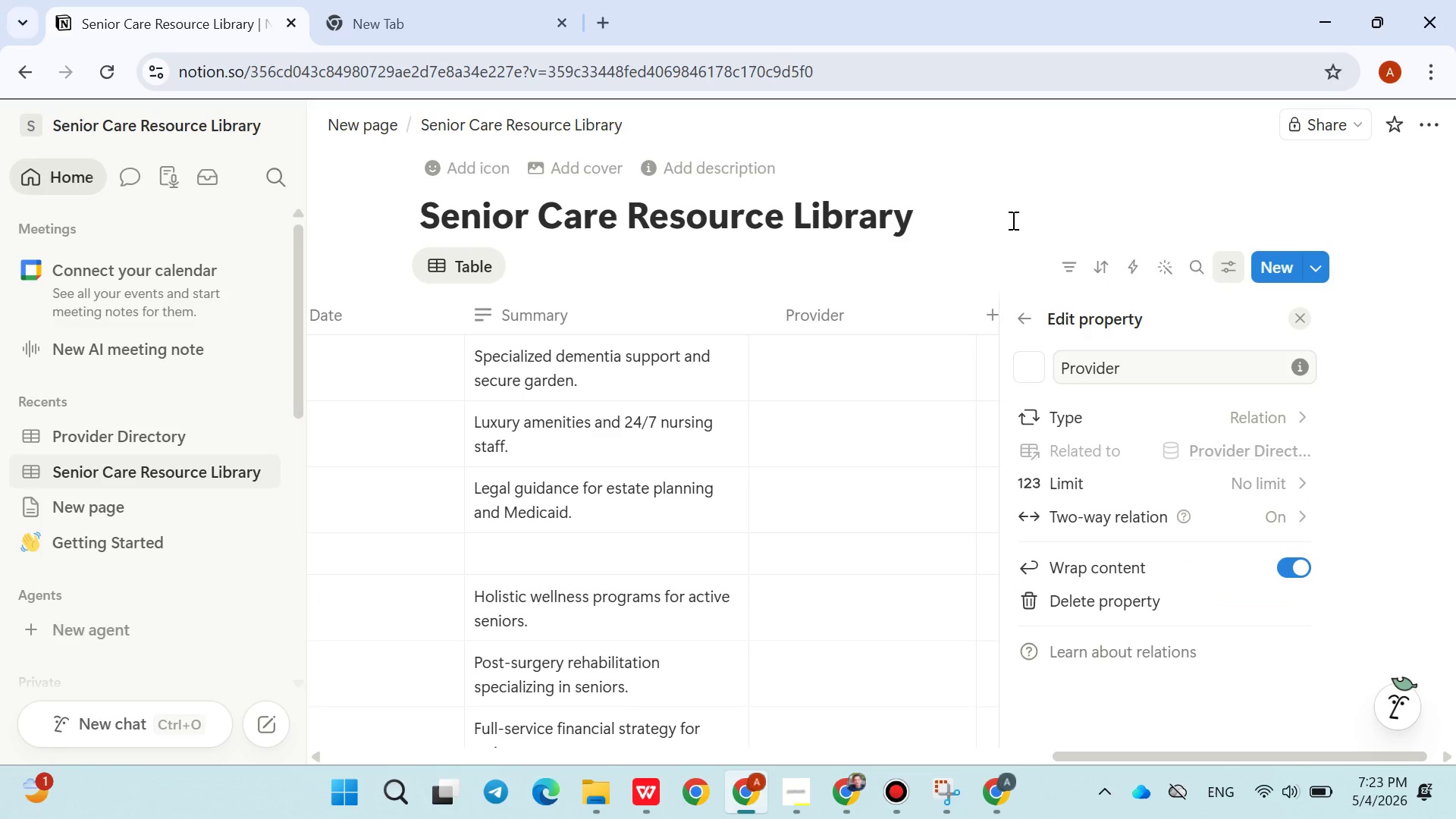 
left_click([1012, 220])
 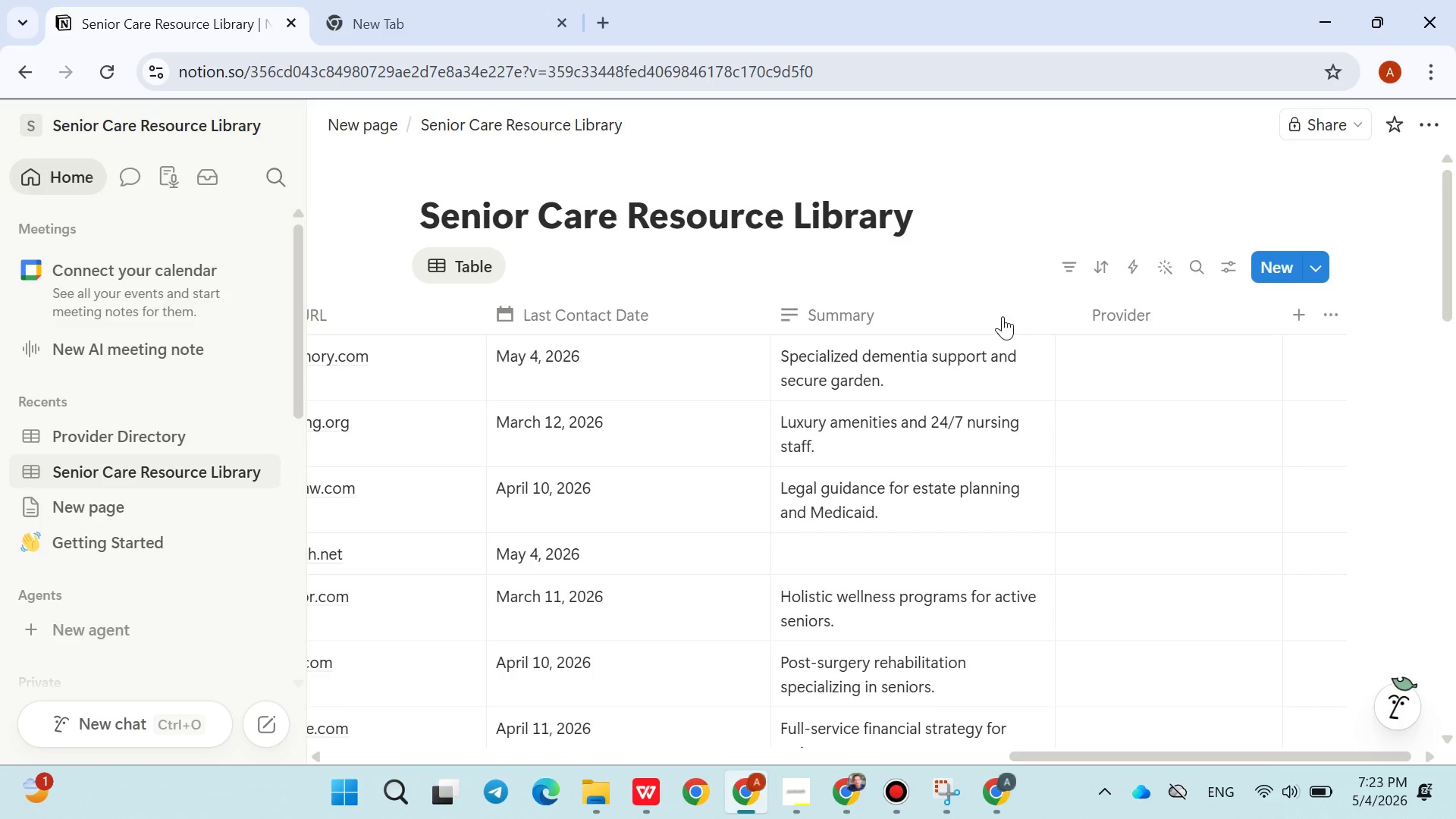 
mouse_move([988, 366])
 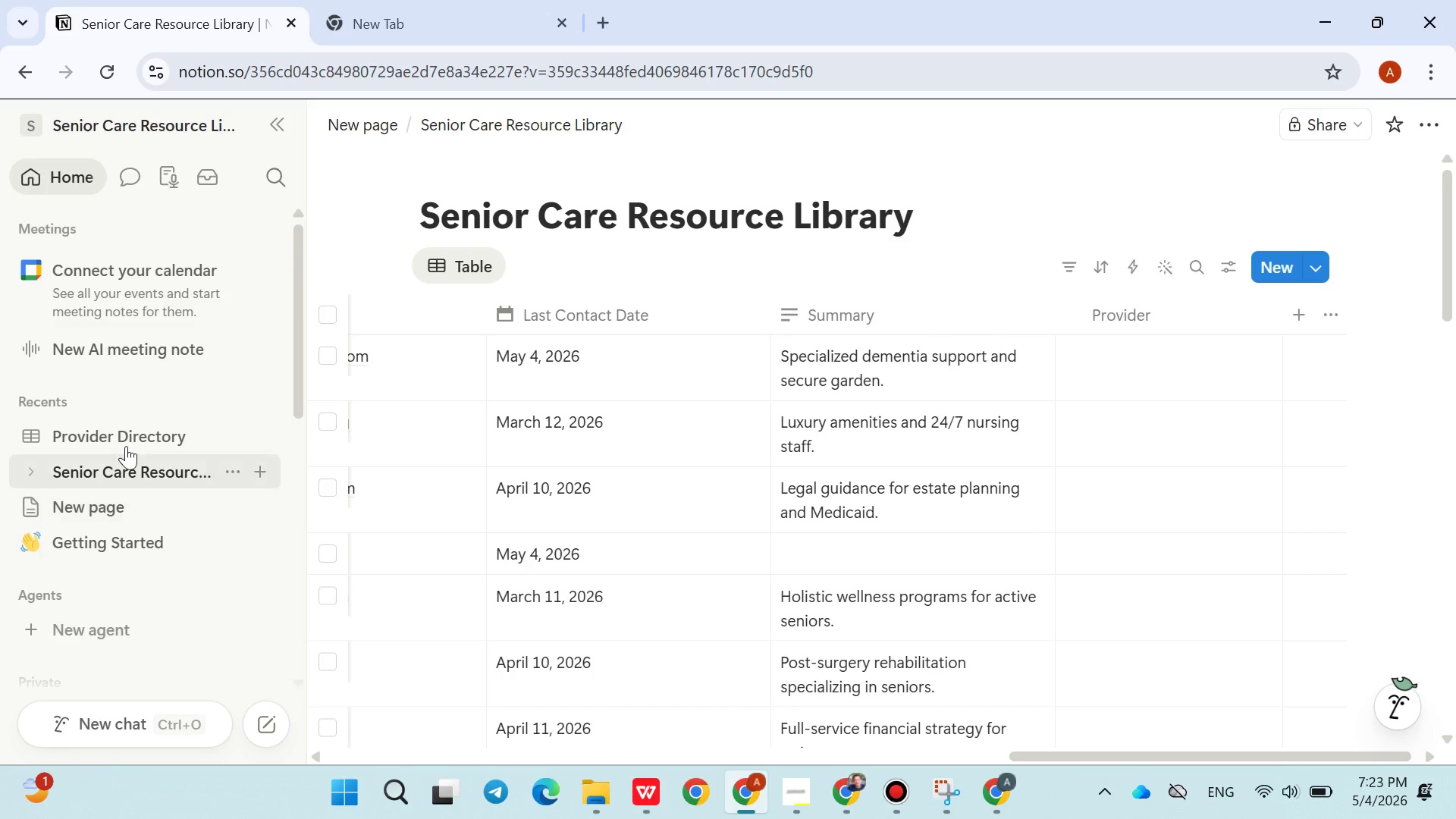 
left_click([126, 440])
 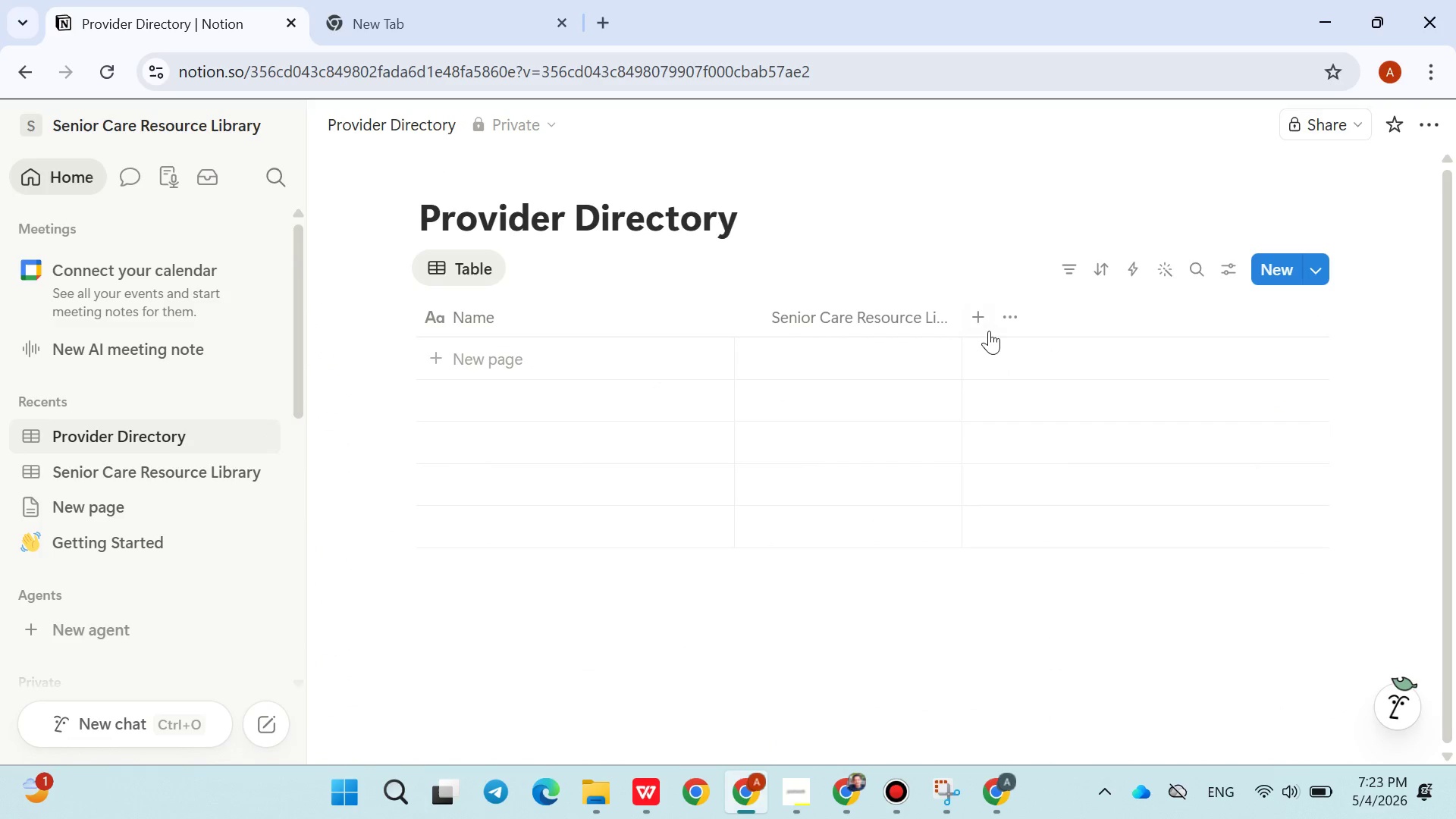 
left_click([990, 324])
 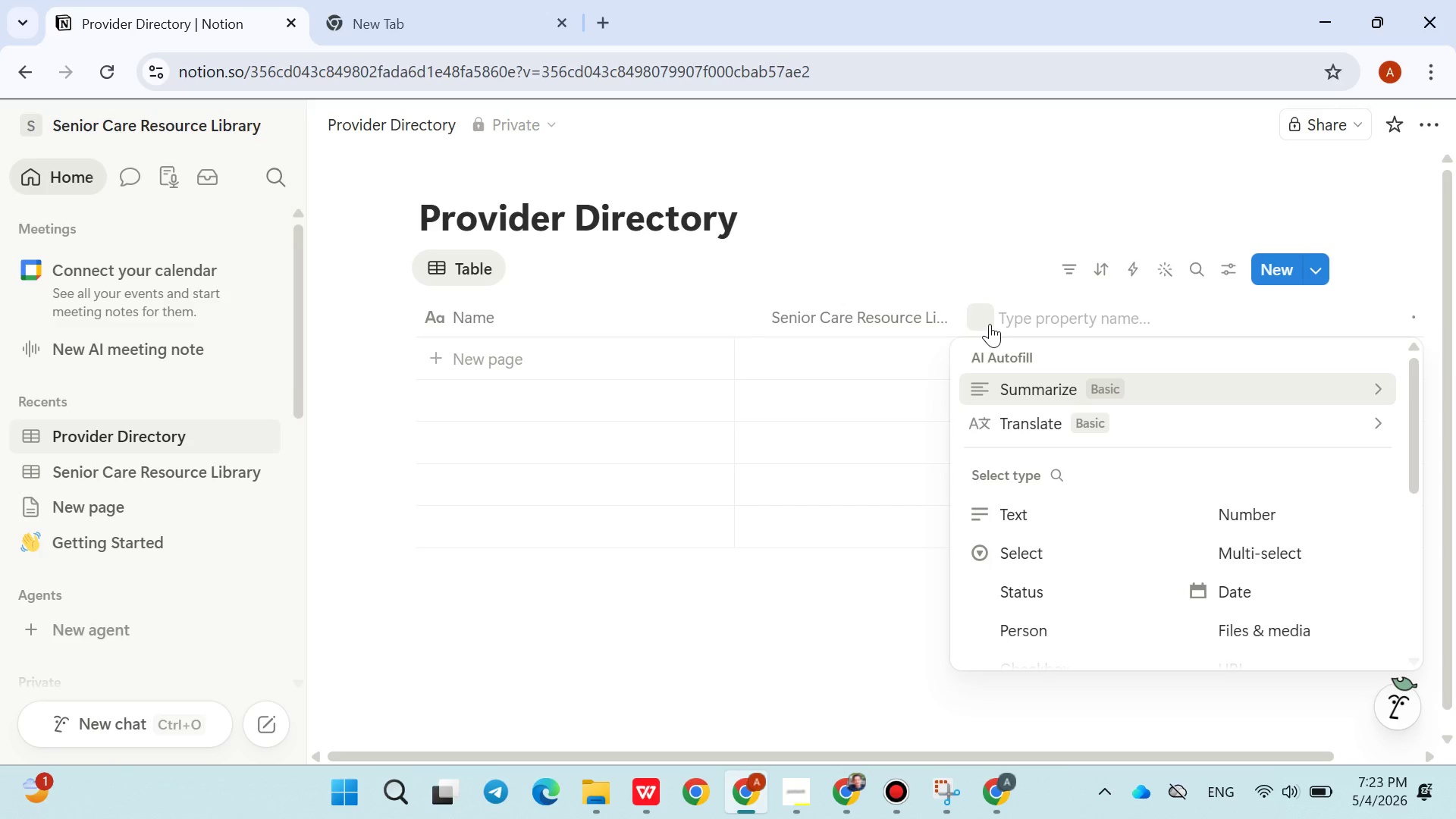 
wait(6.92)
 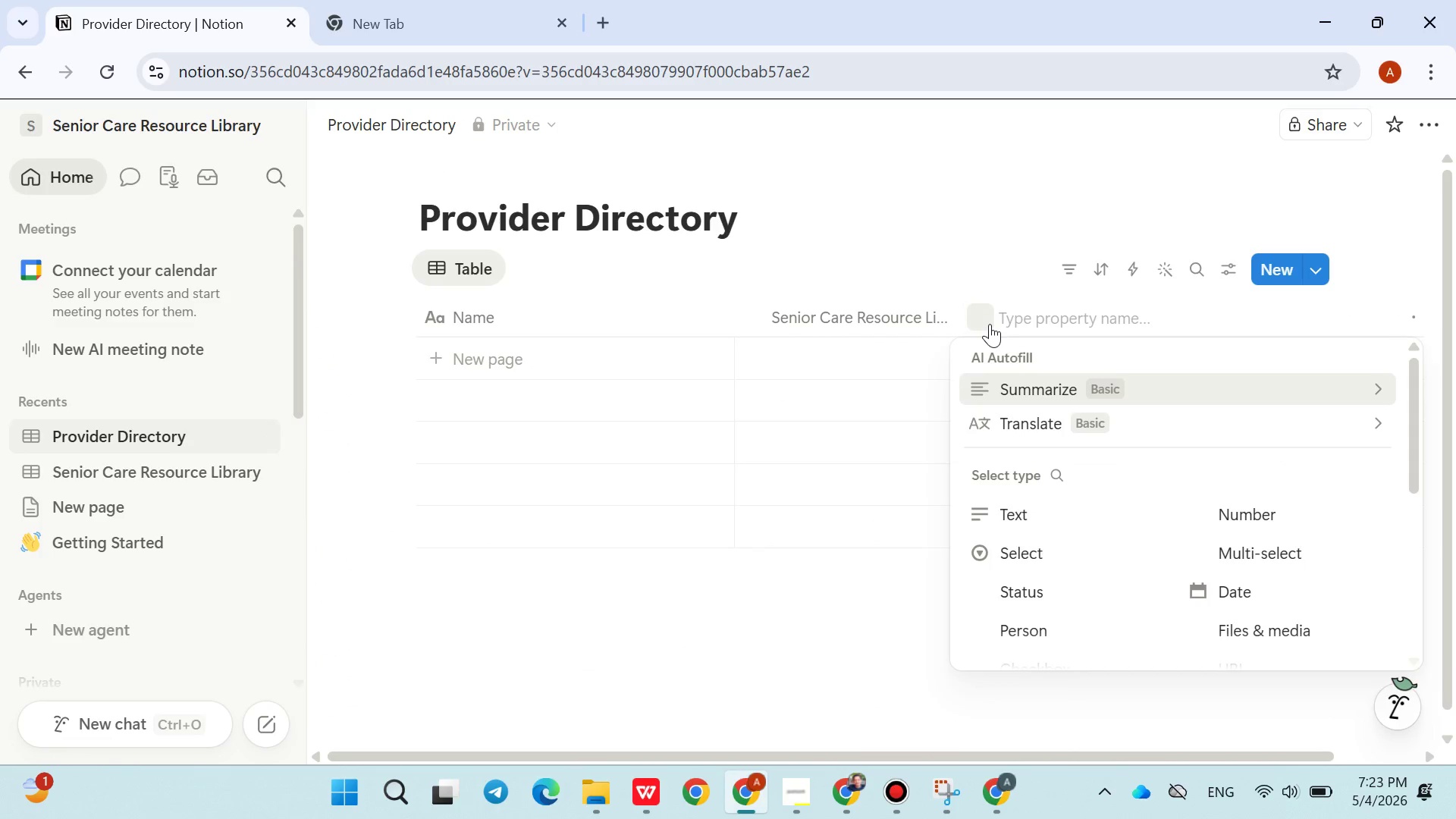 
type(Care Type)
 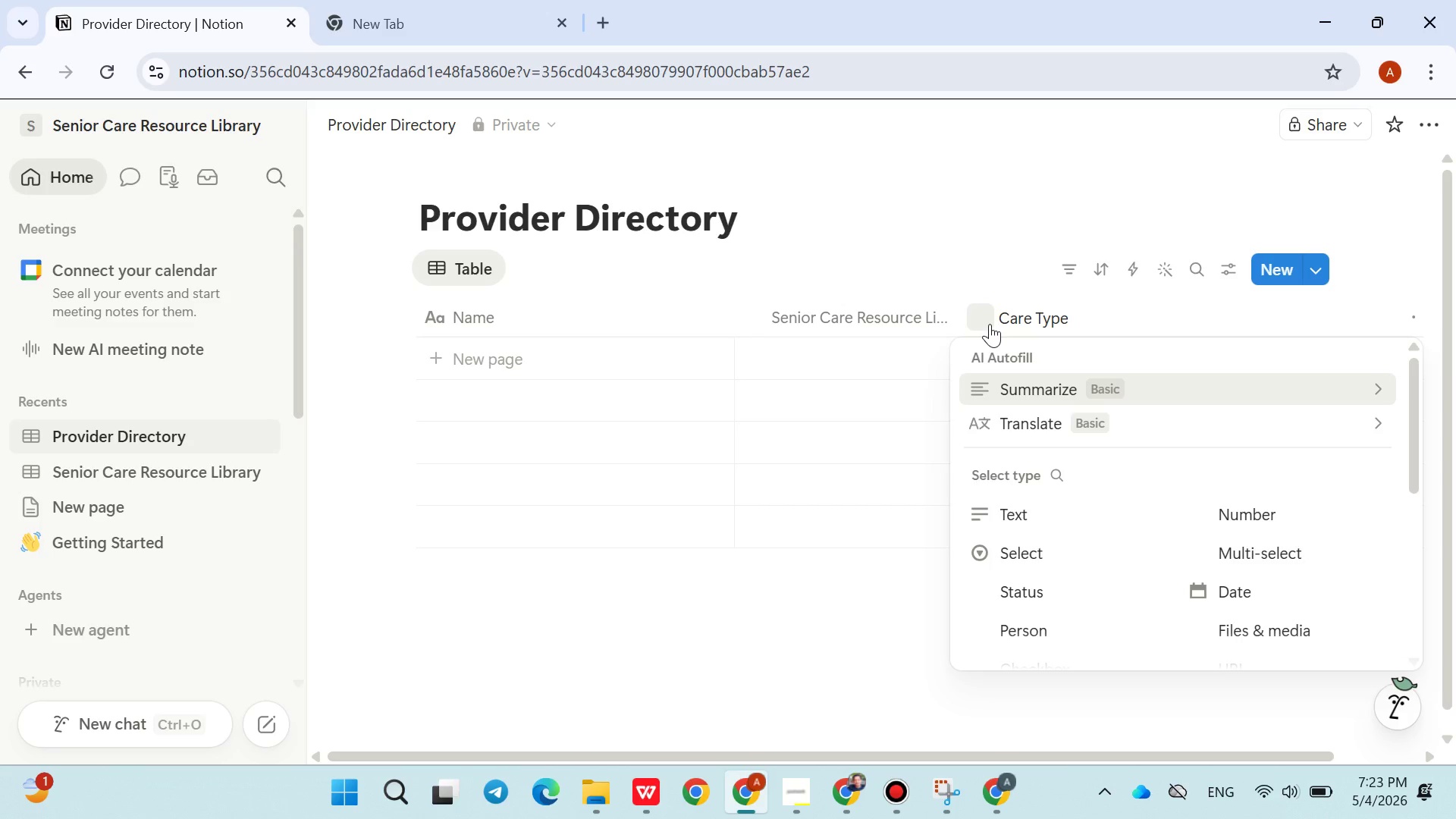 
wait(7.66)
 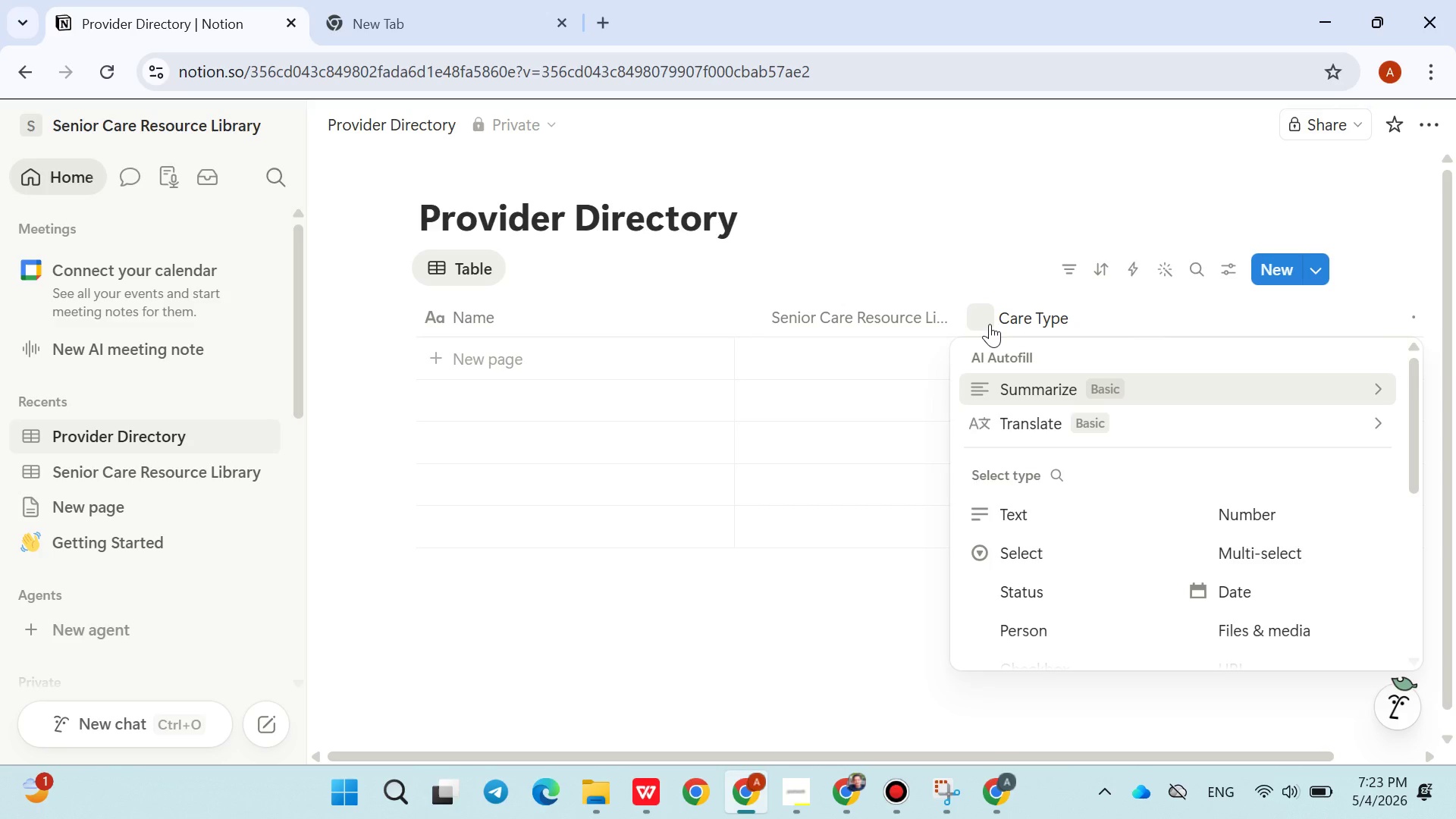 
left_click([1016, 554])
 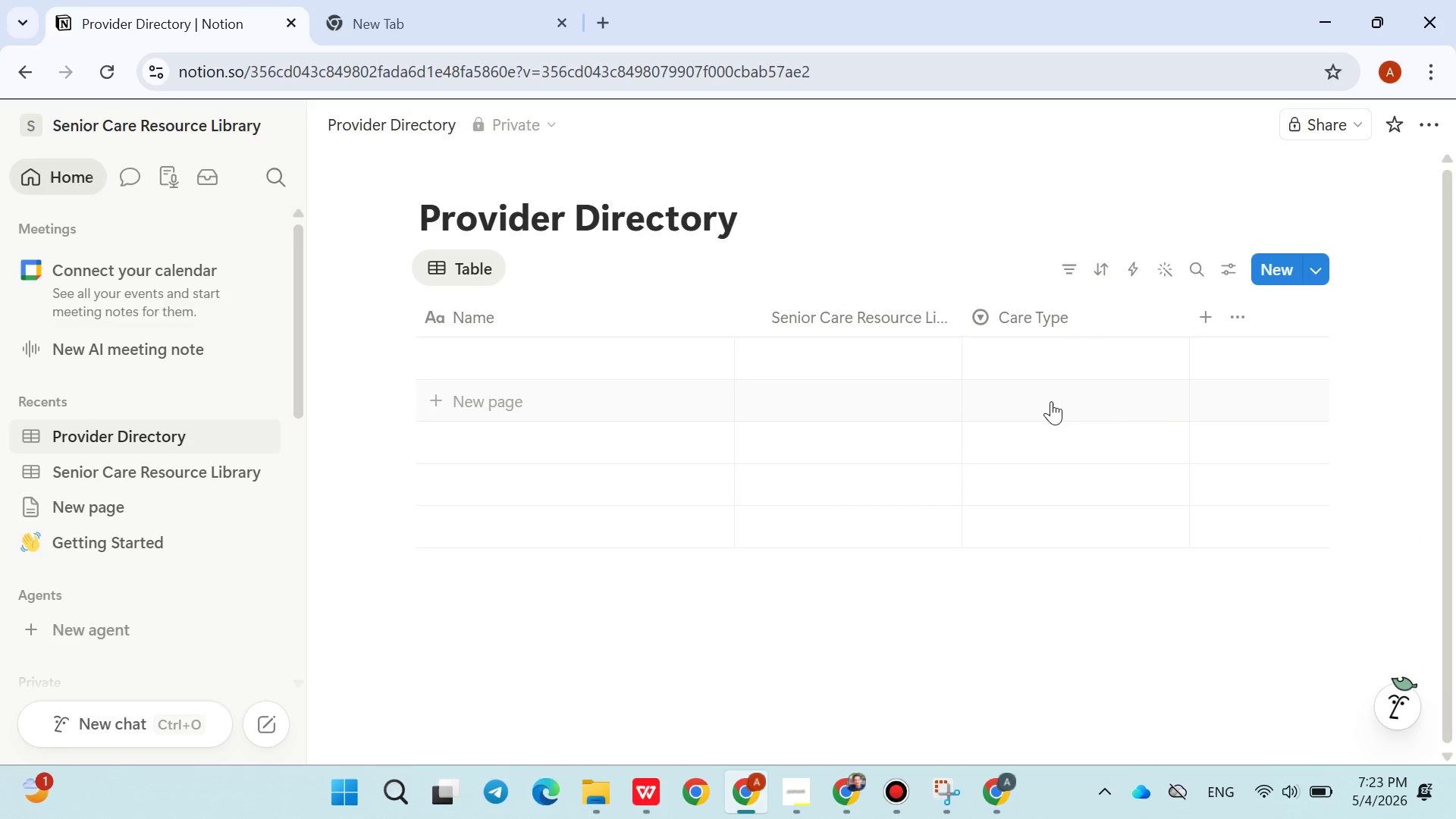 
double_click([1036, 360])
 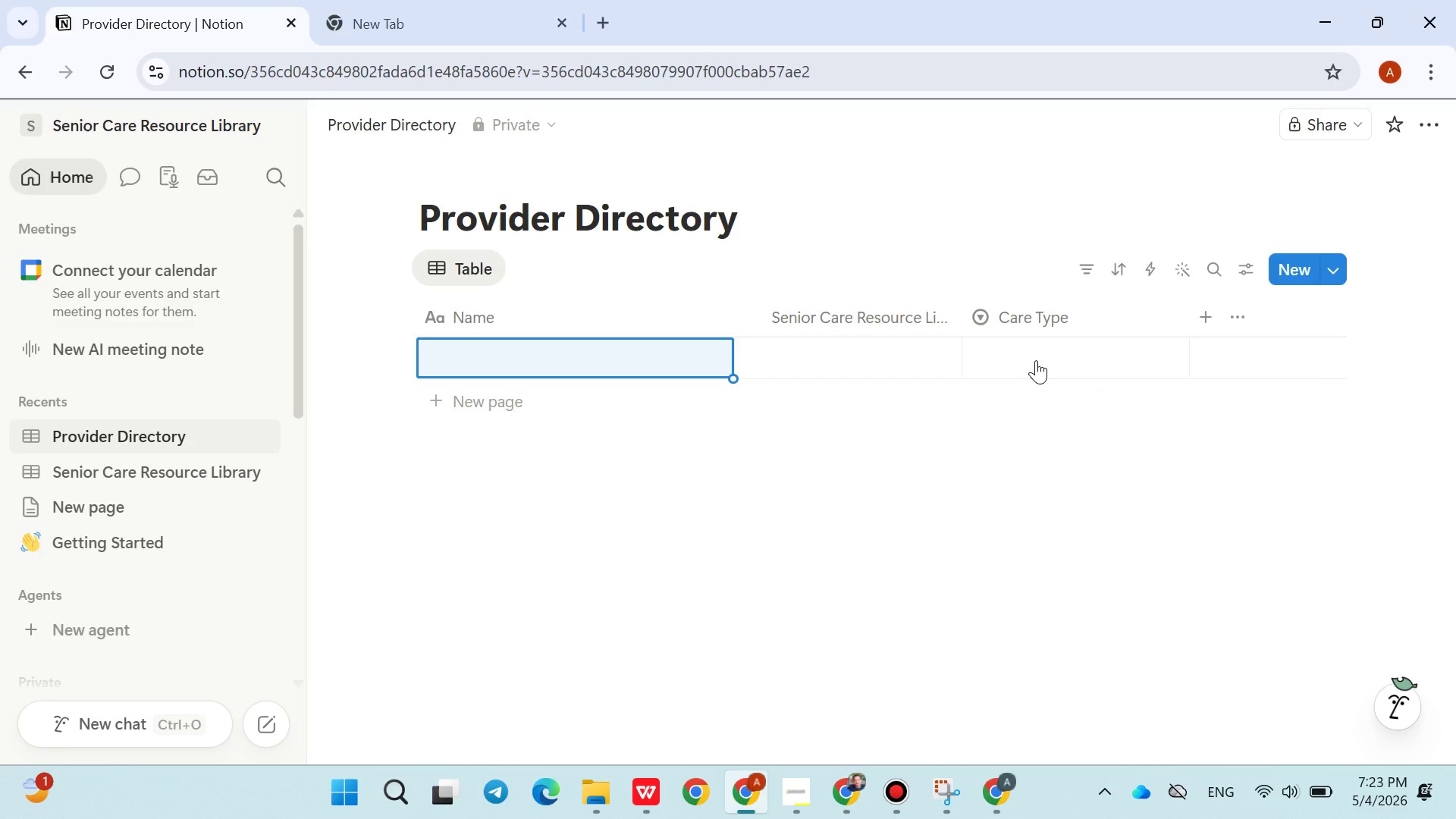 
left_click([1036, 360])
 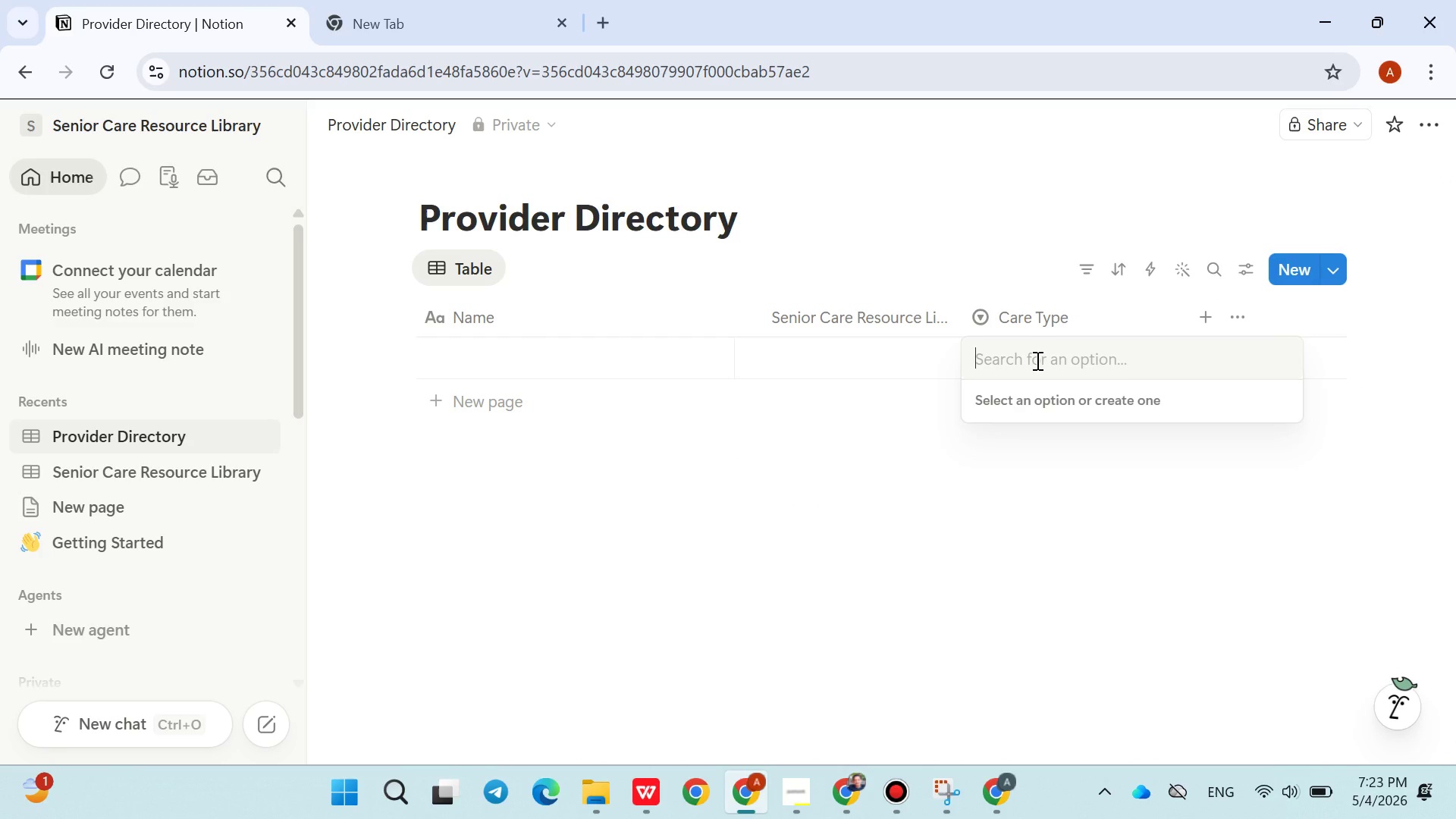 
type(Memory Care)
 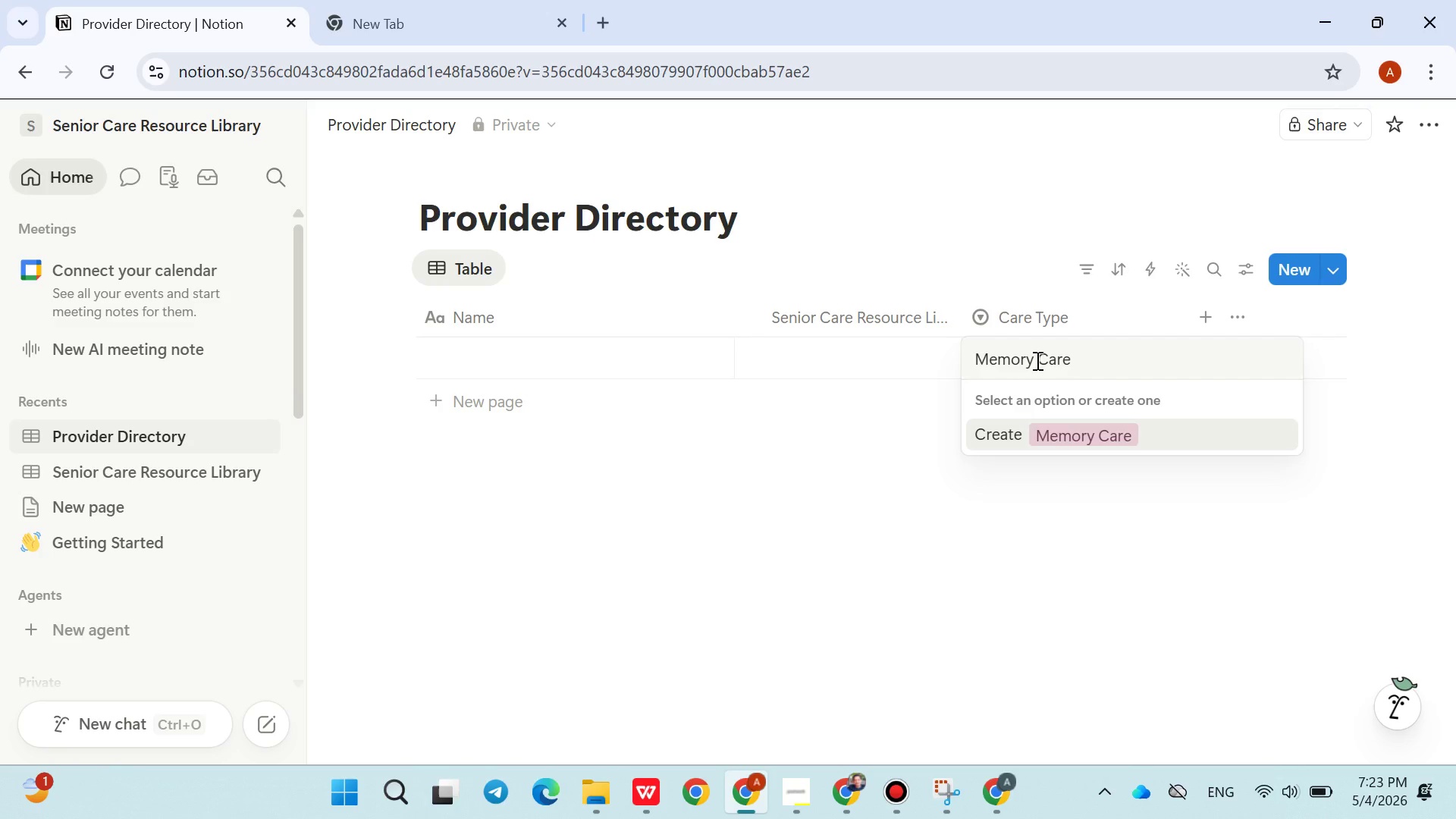 
key(Enter)
 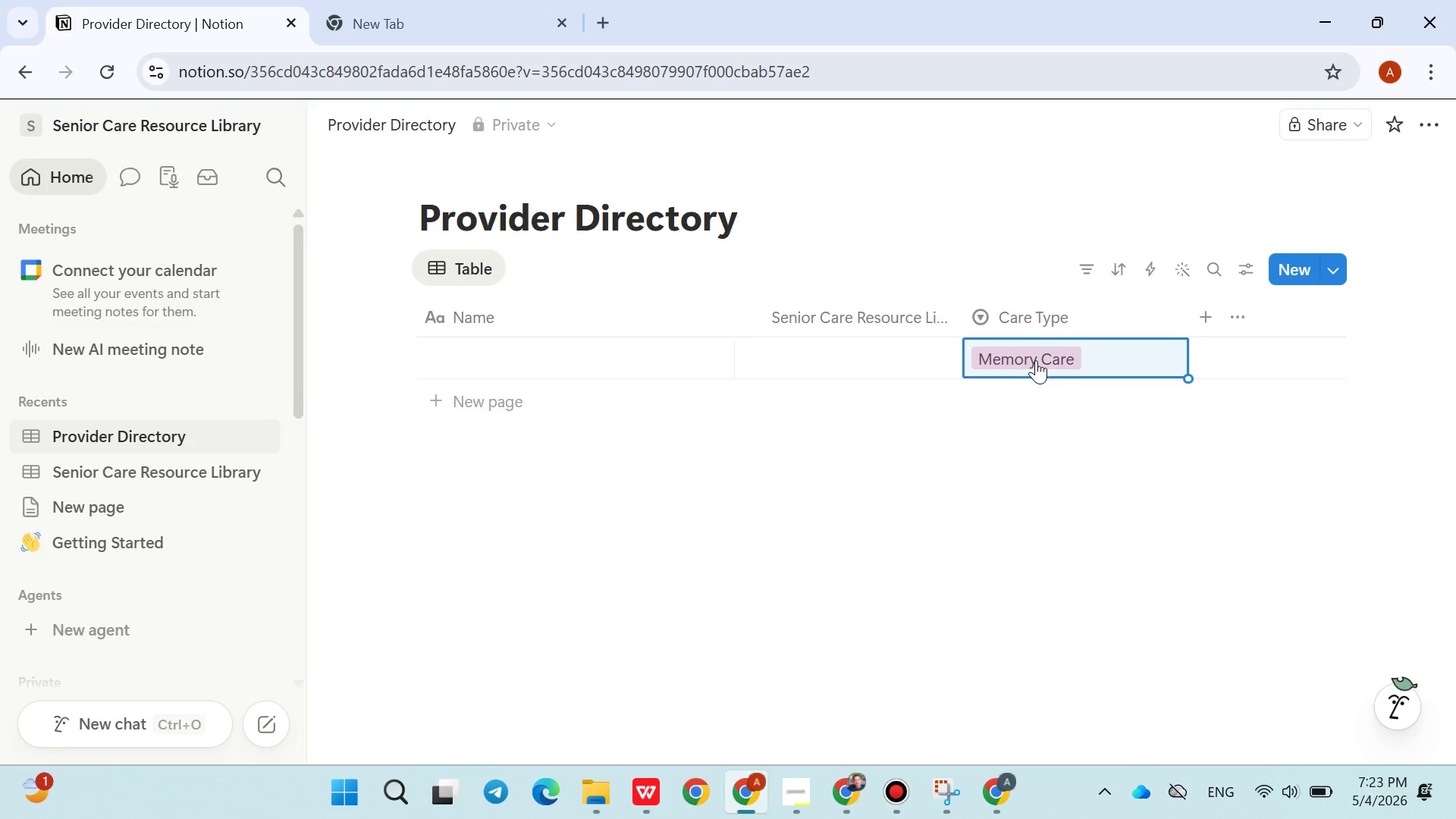 
left_click([1107, 347])
 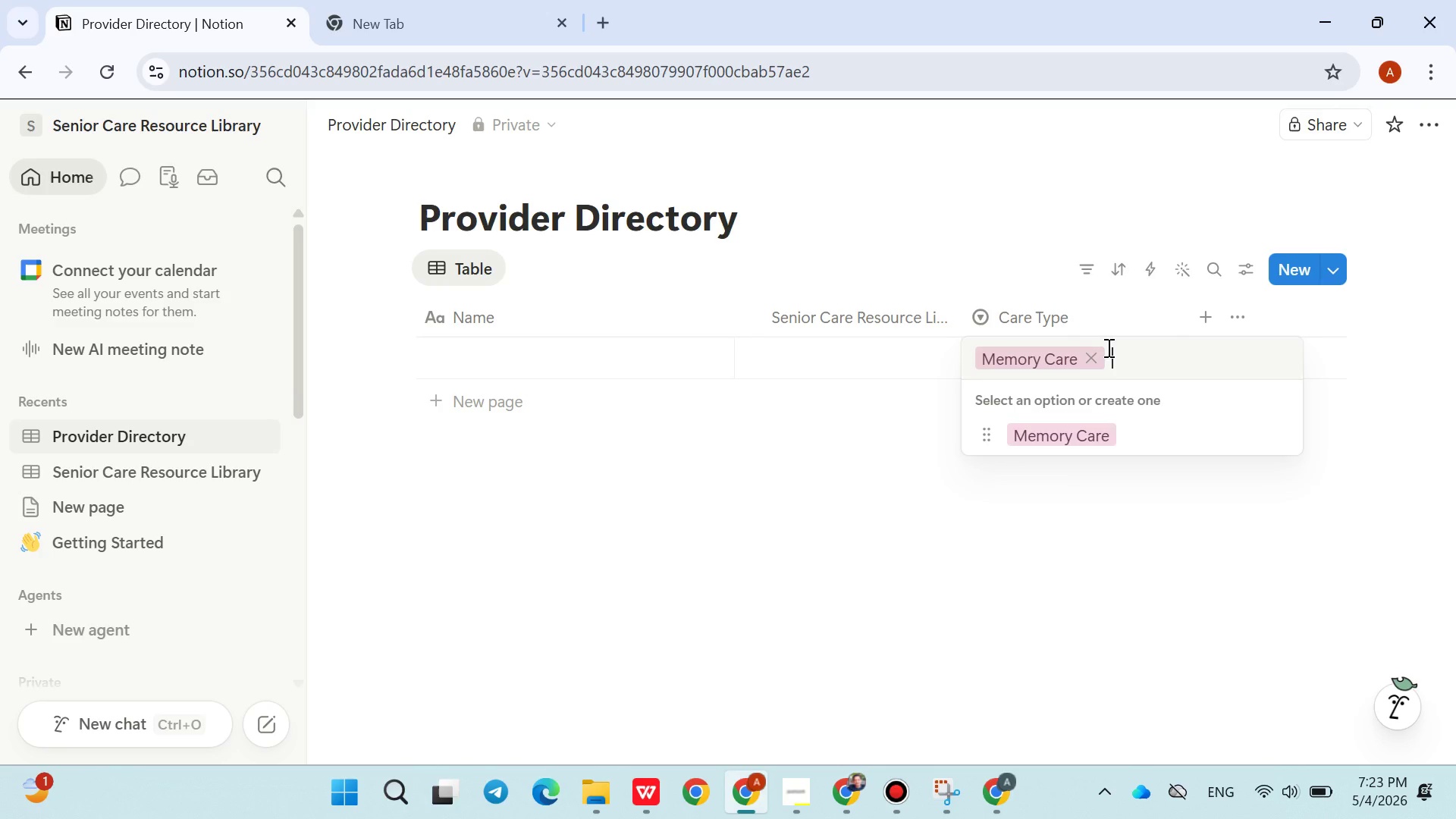 
type(Assisted Living)
 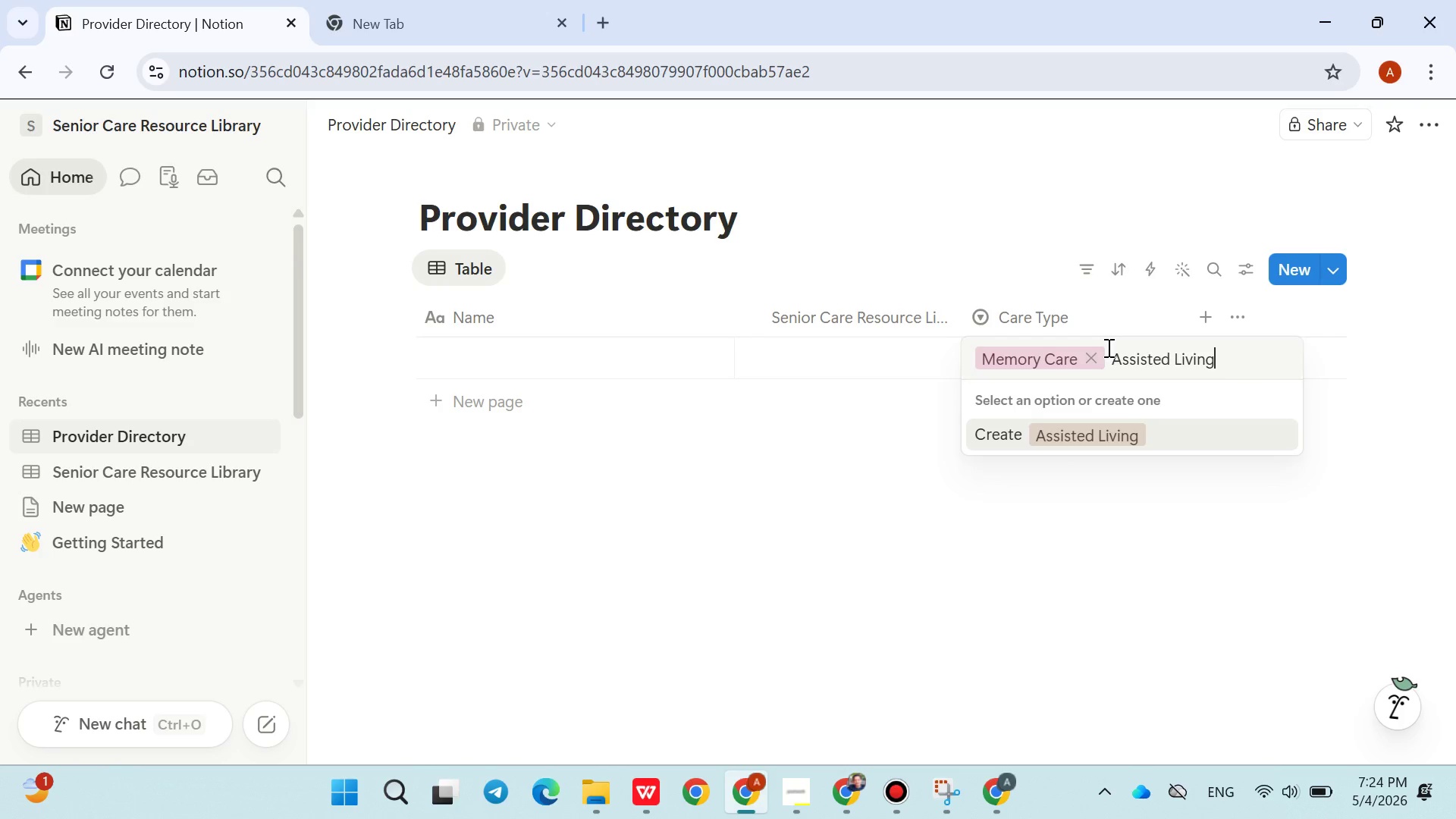 
key(Enter)
 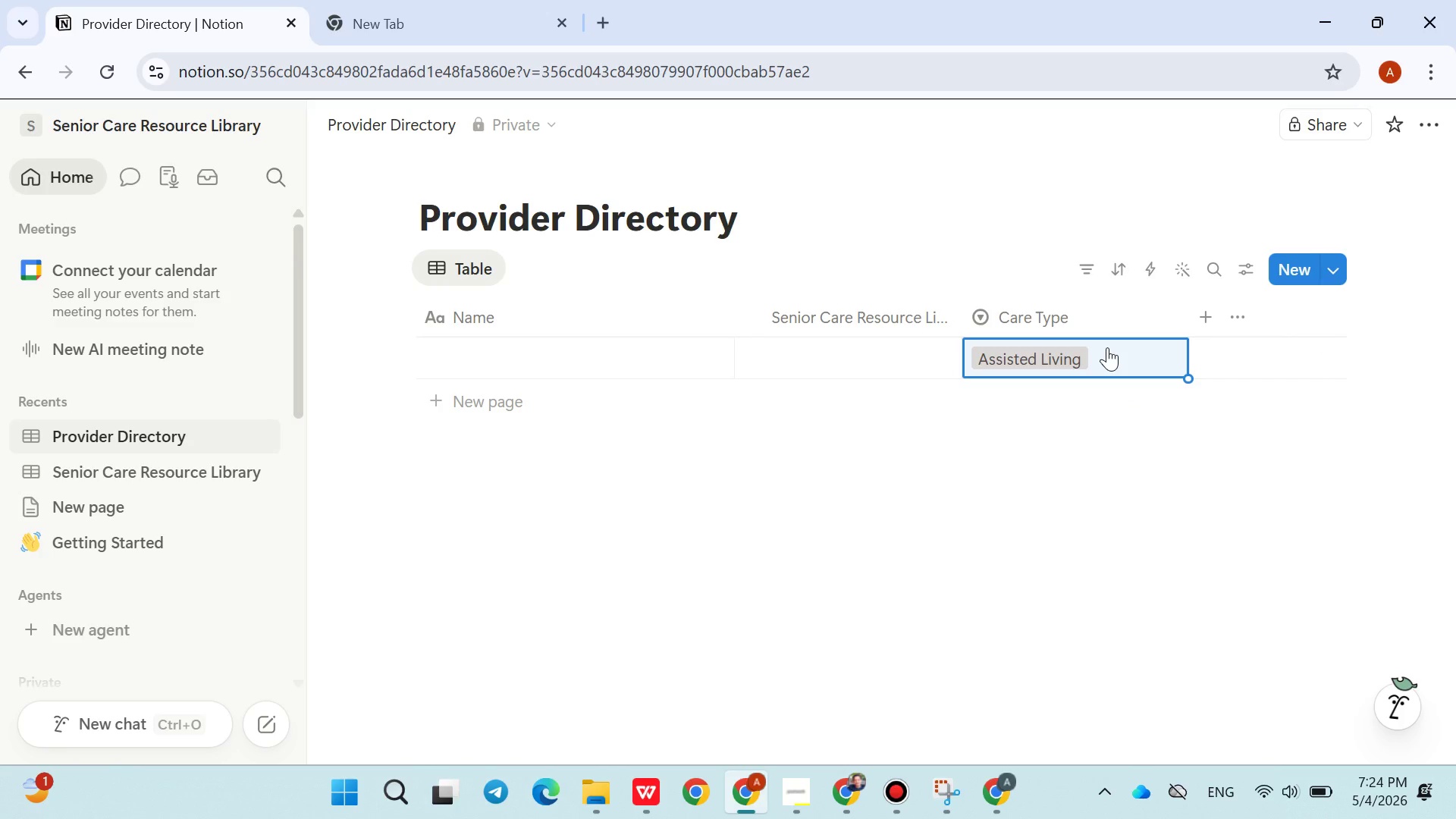 
left_click([1107, 347])
 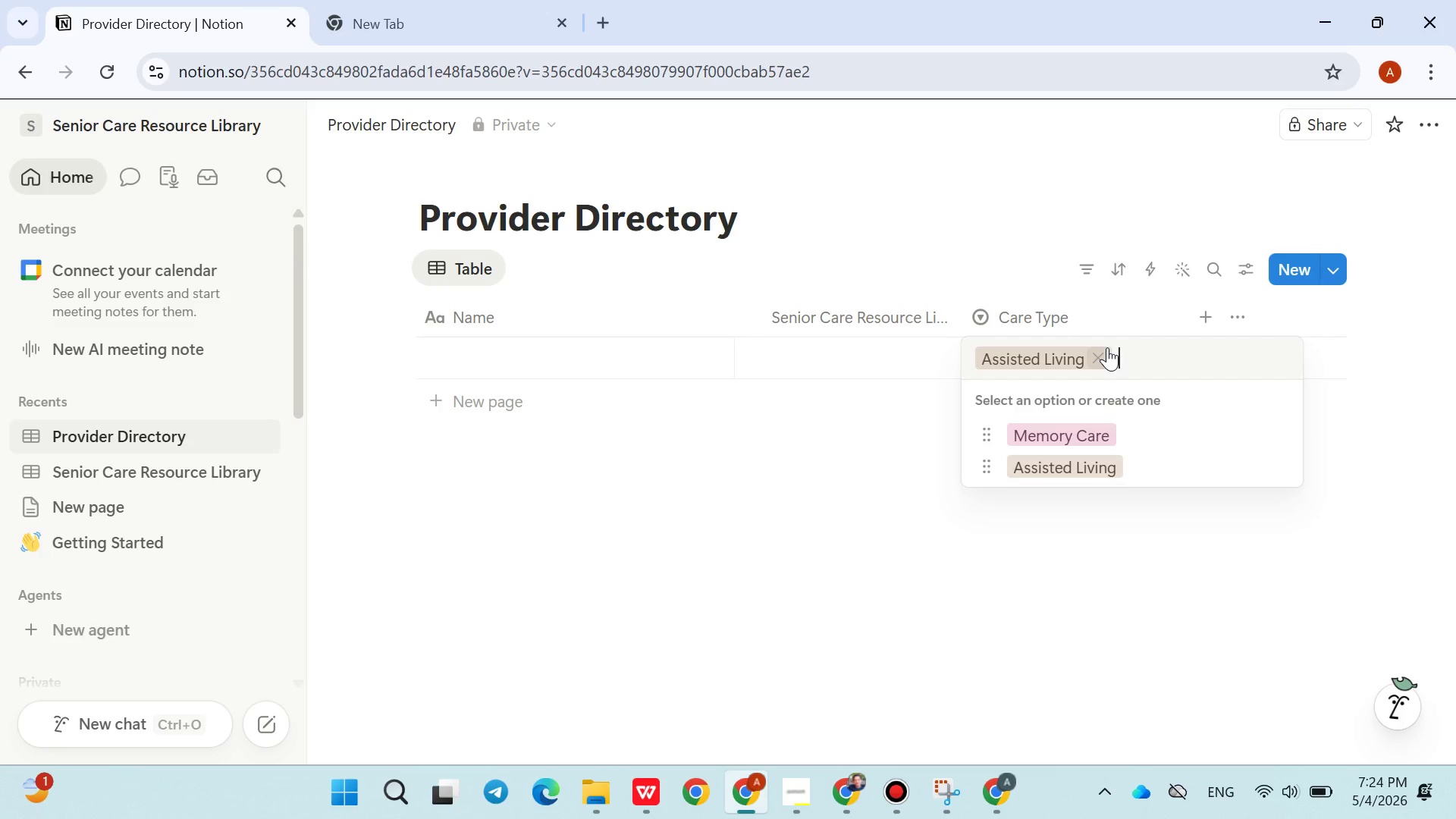 
type(Home Hr)
key(Backspace)
type(ealth)
 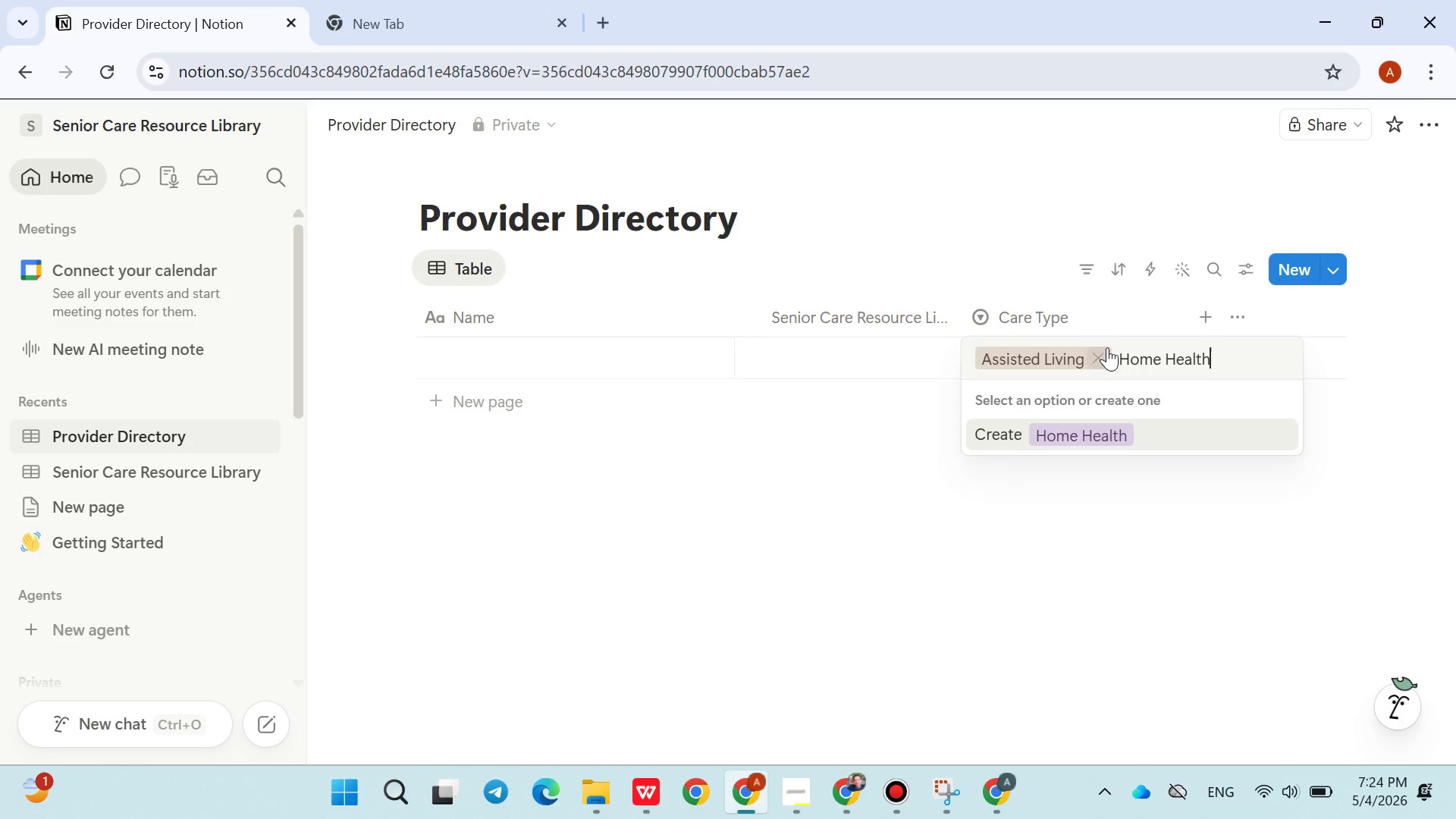 
key(Enter)
 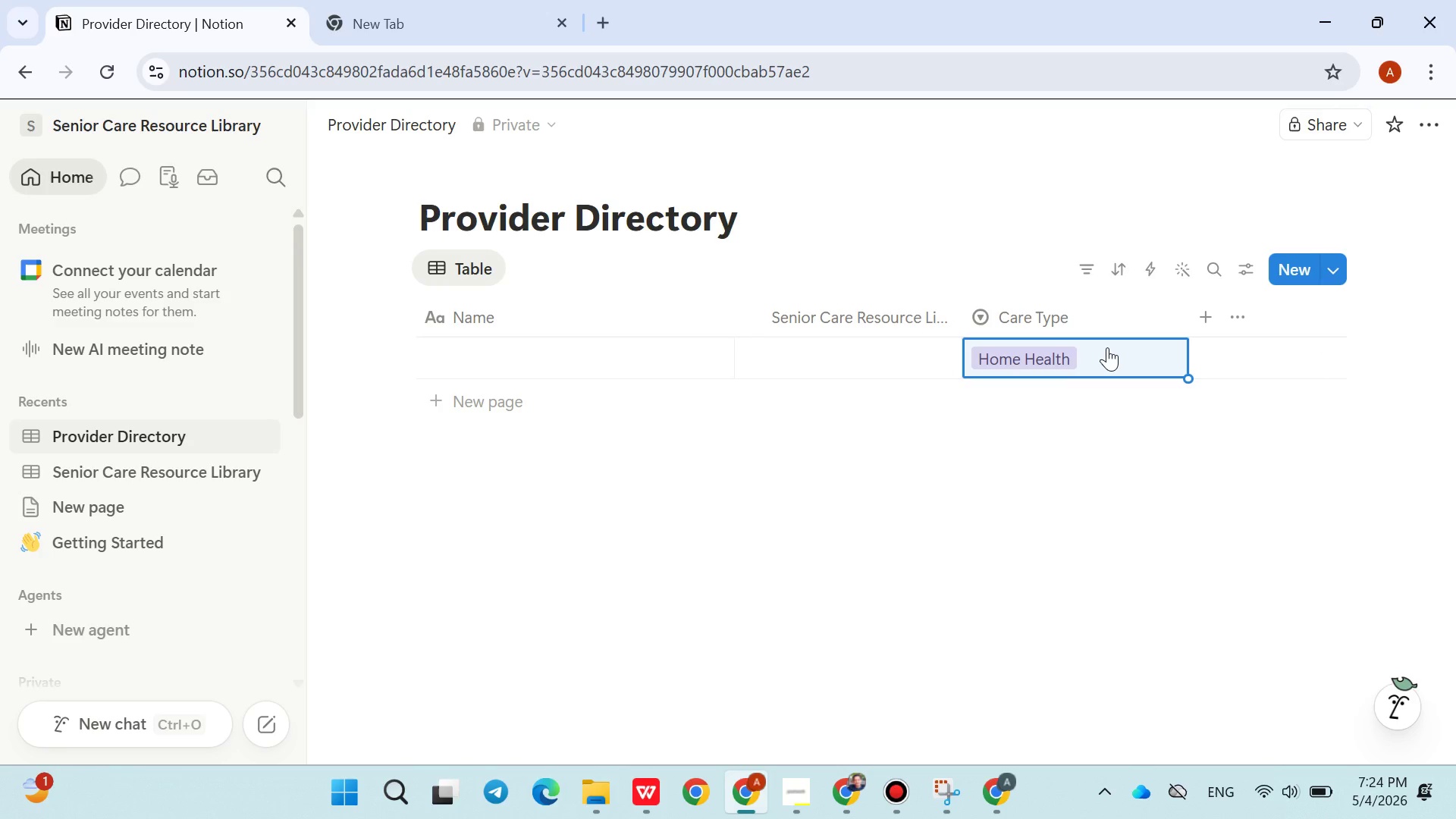 
left_click([1107, 347])
 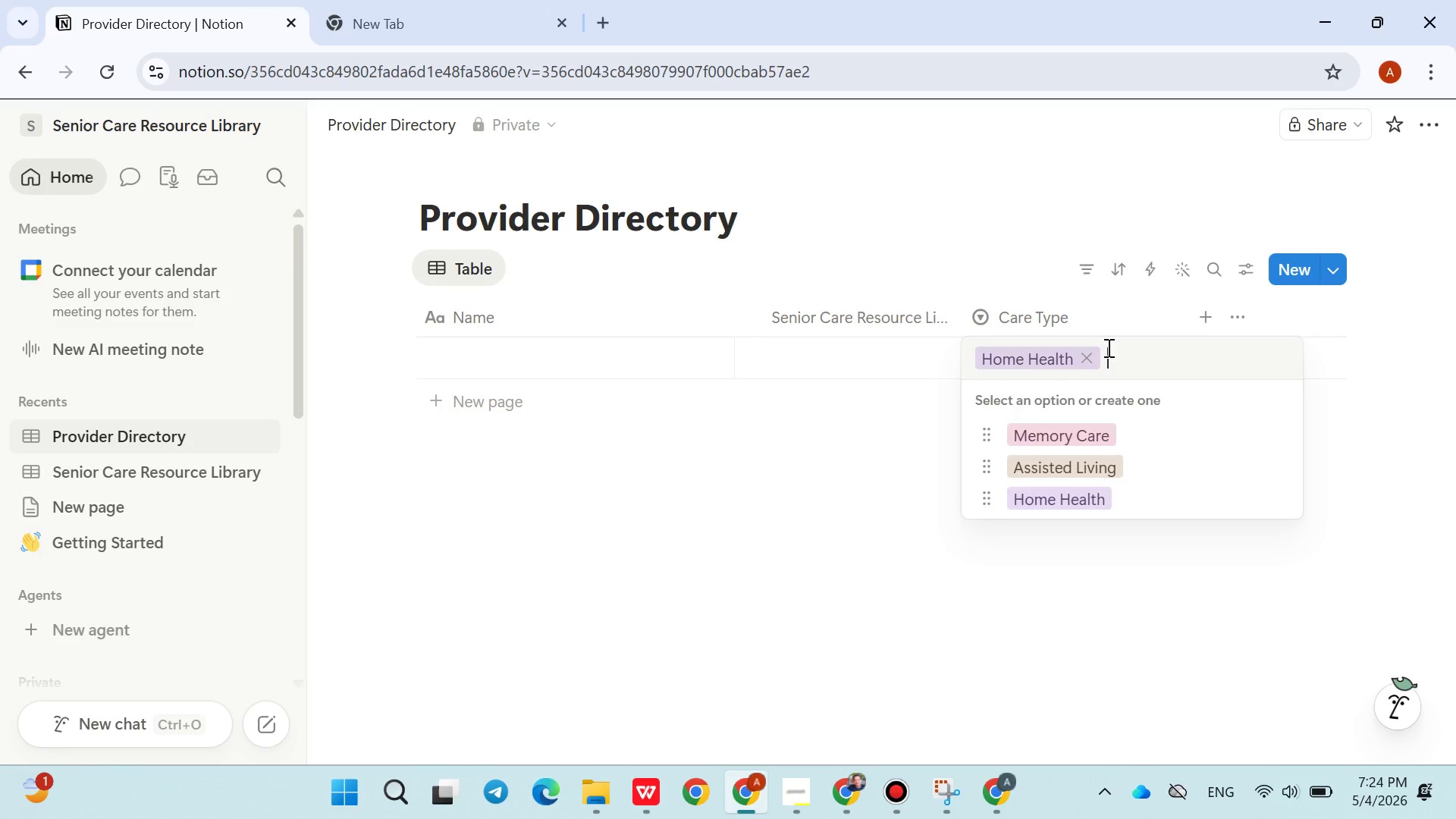 
type(Legal Services)
 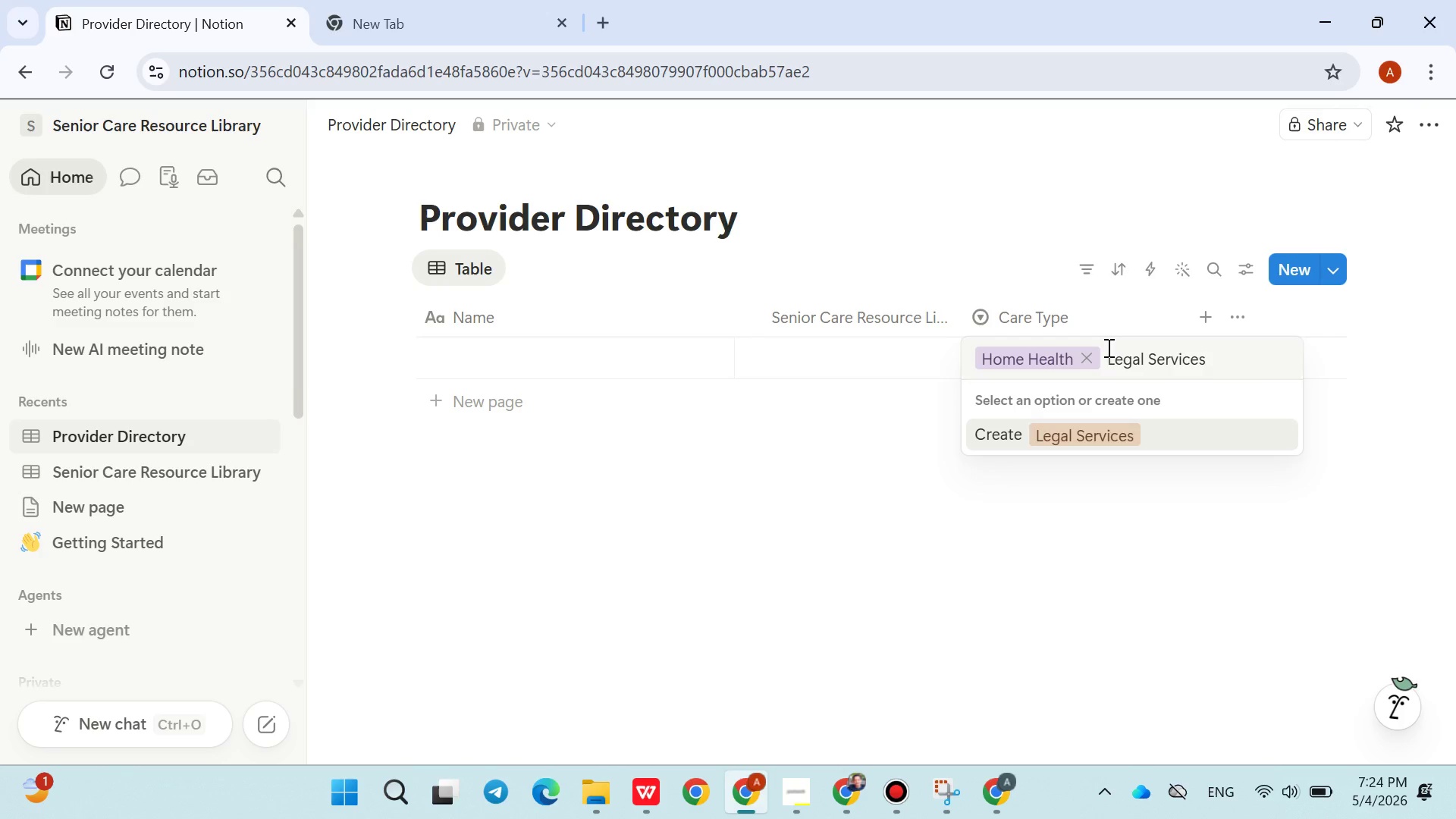 
key(Enter)
 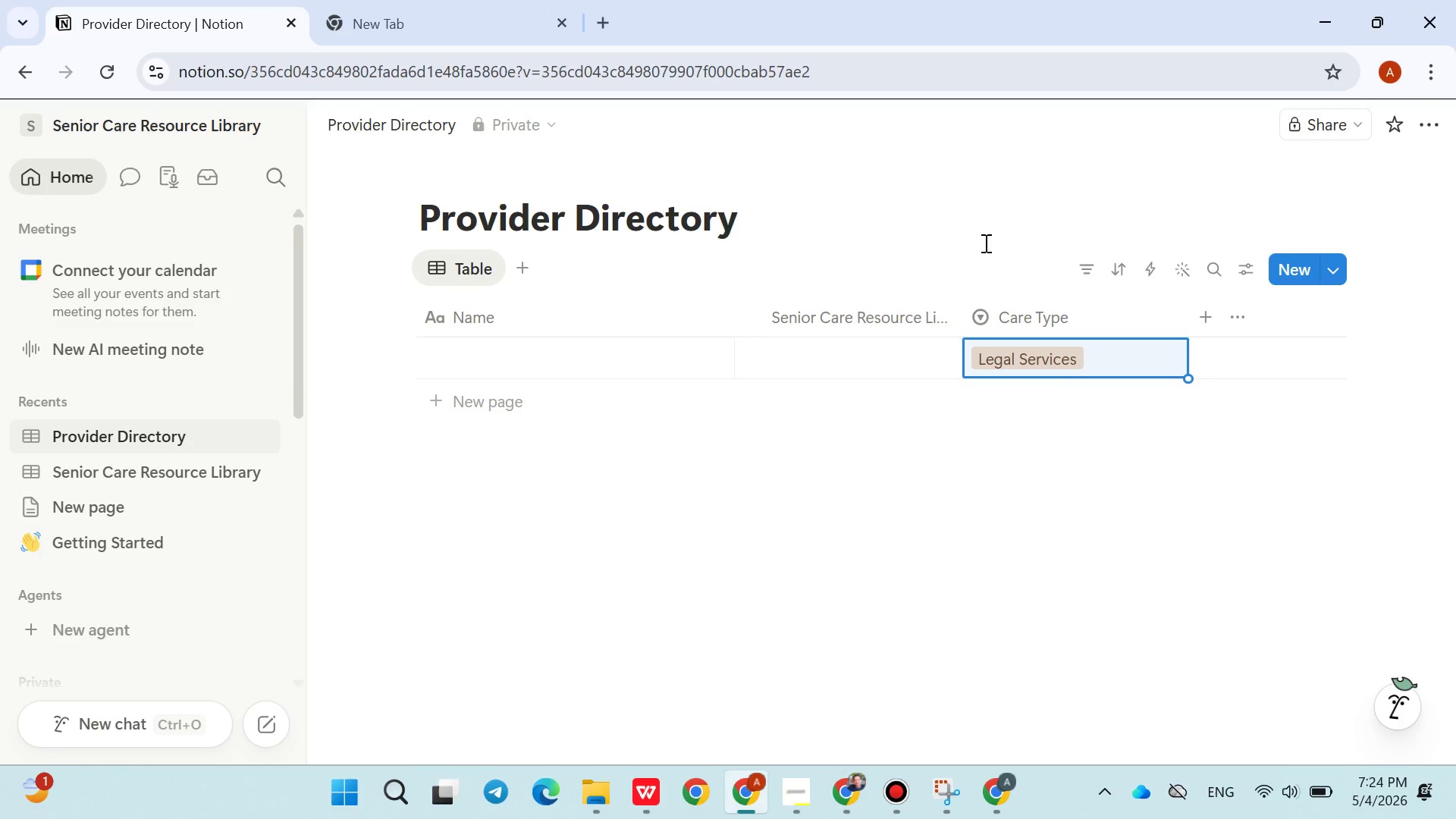 
left_click([984, 243])
 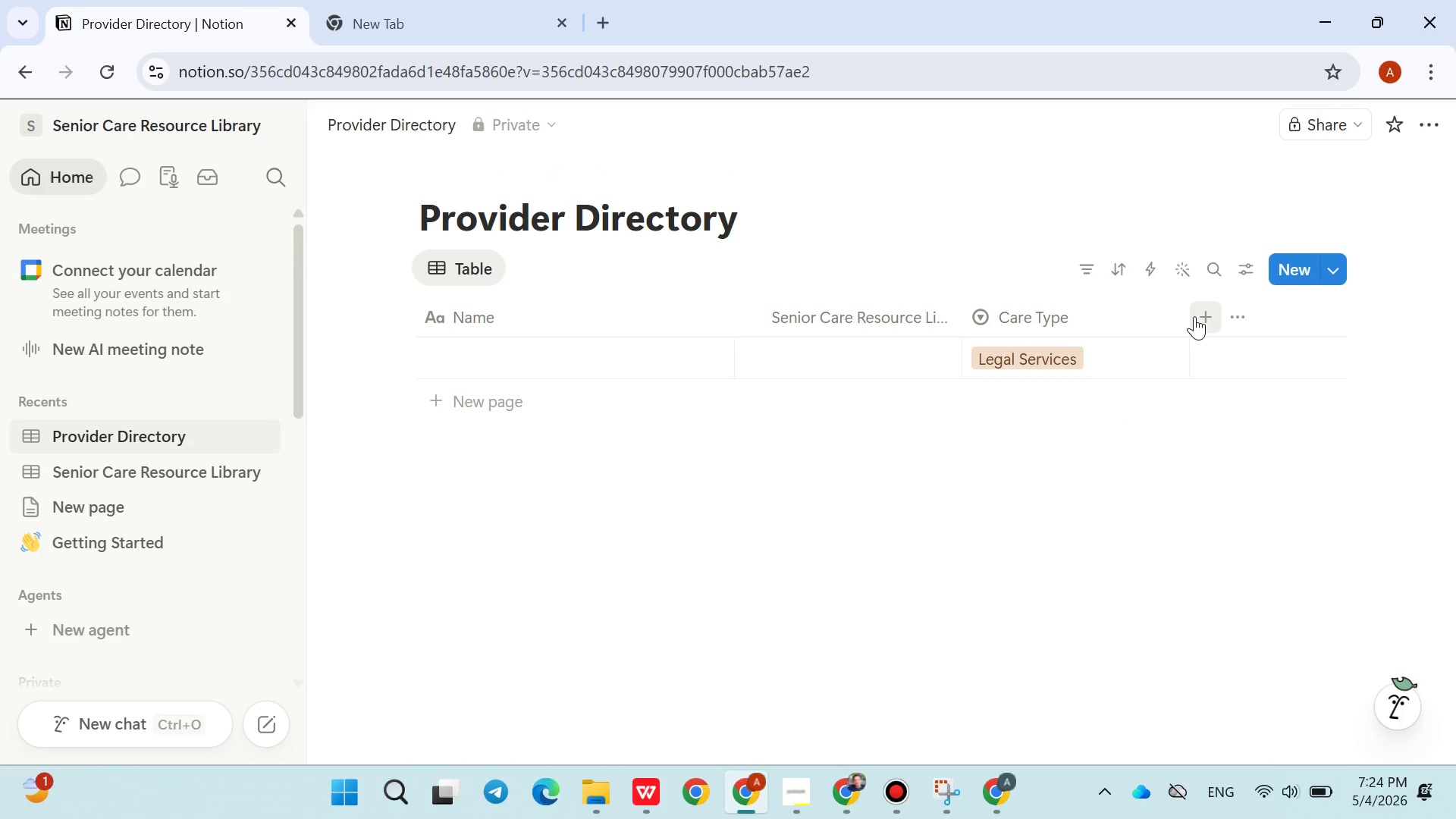 
left_click([1203, 320])
 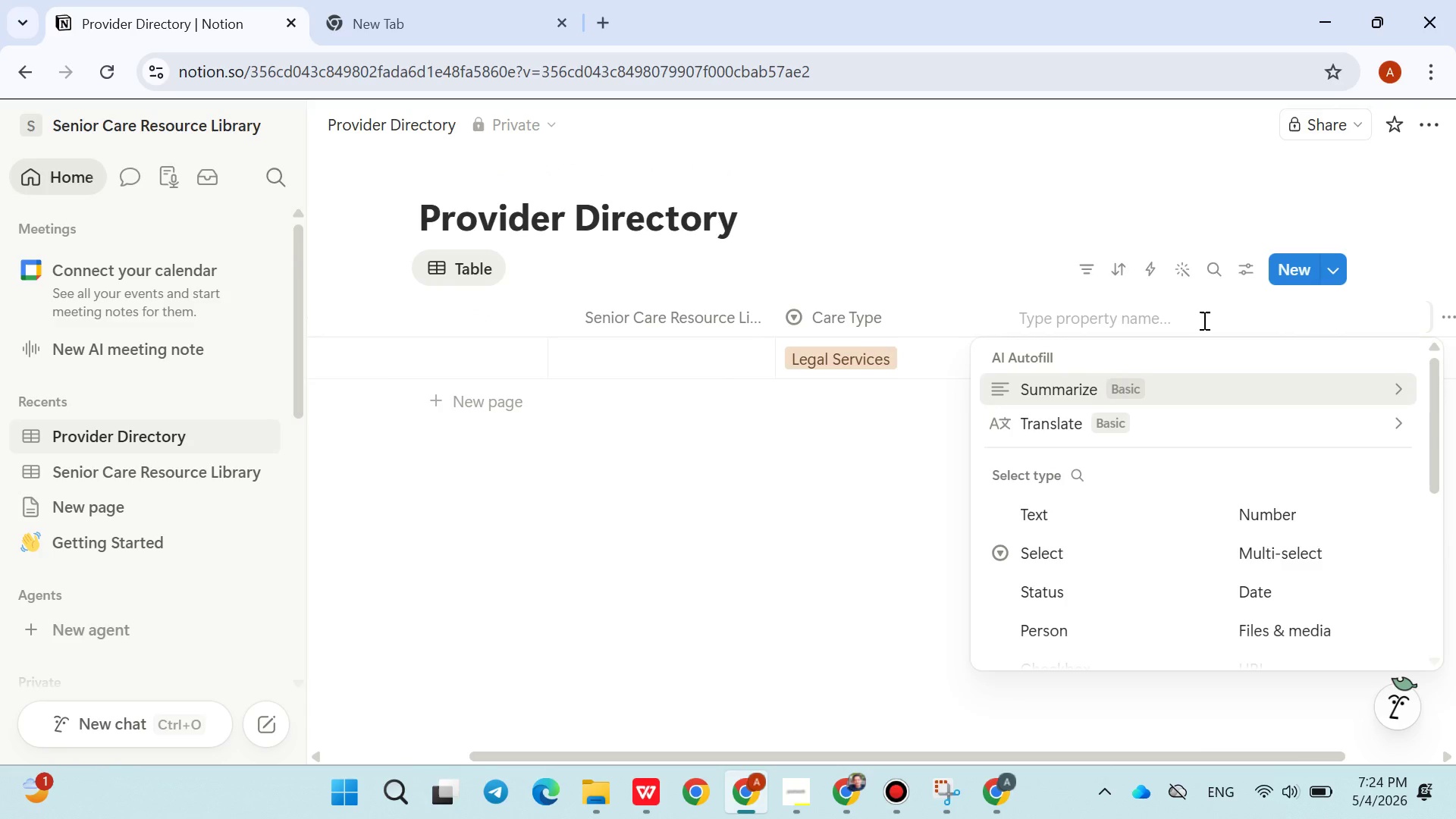 
type(Address)
 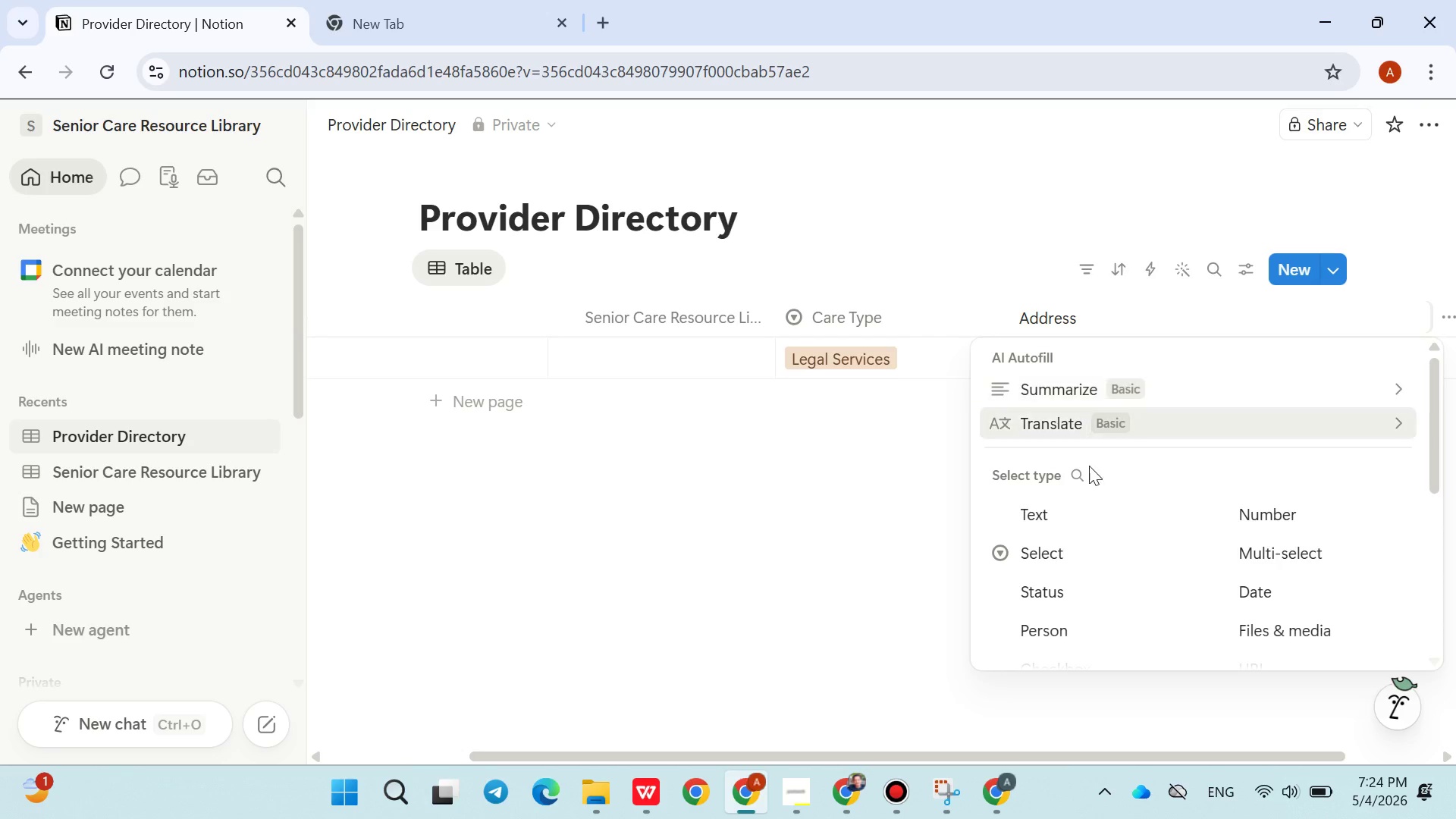 
left_click([1055, 510])
 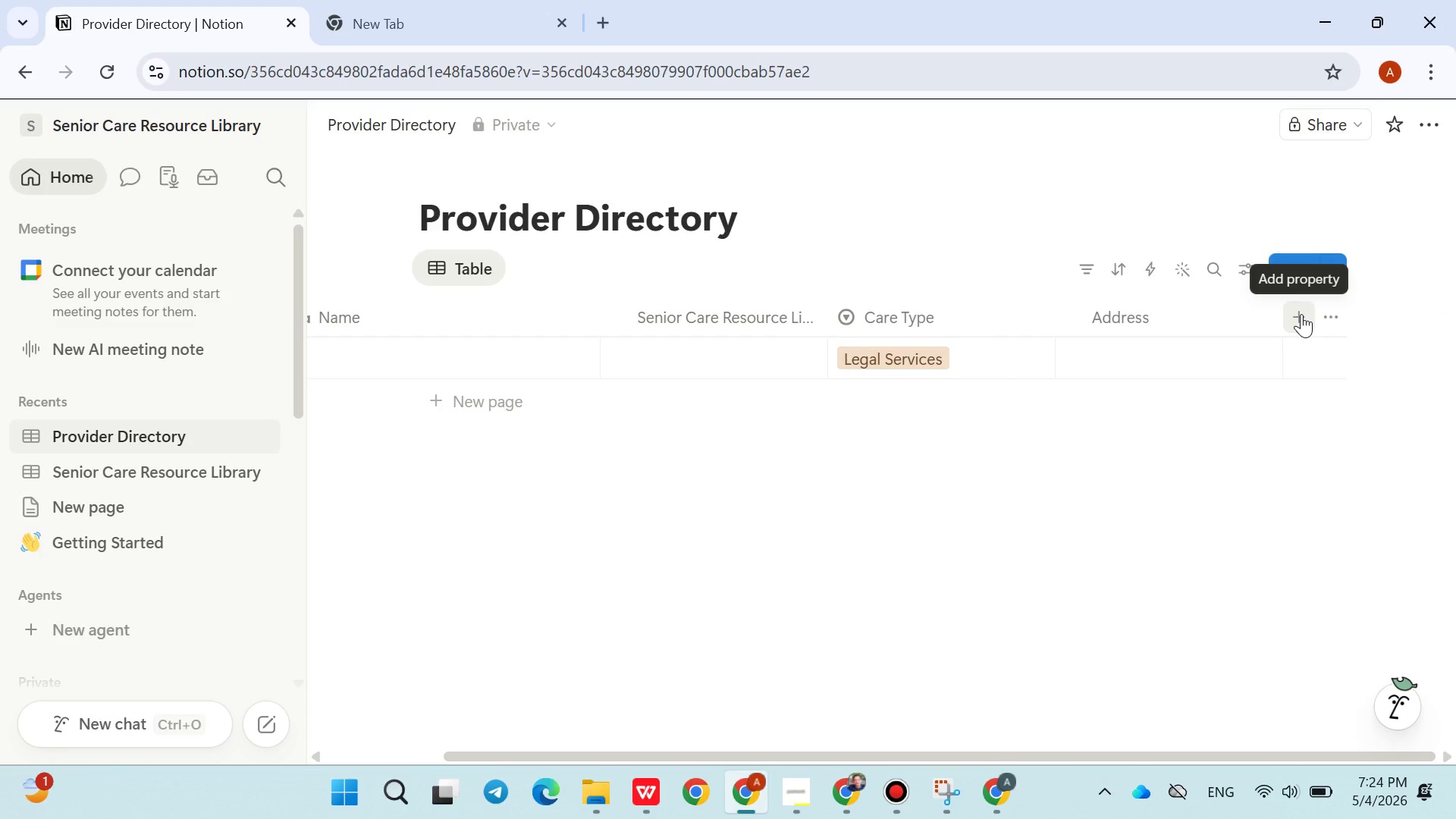 
wait(5.69)
 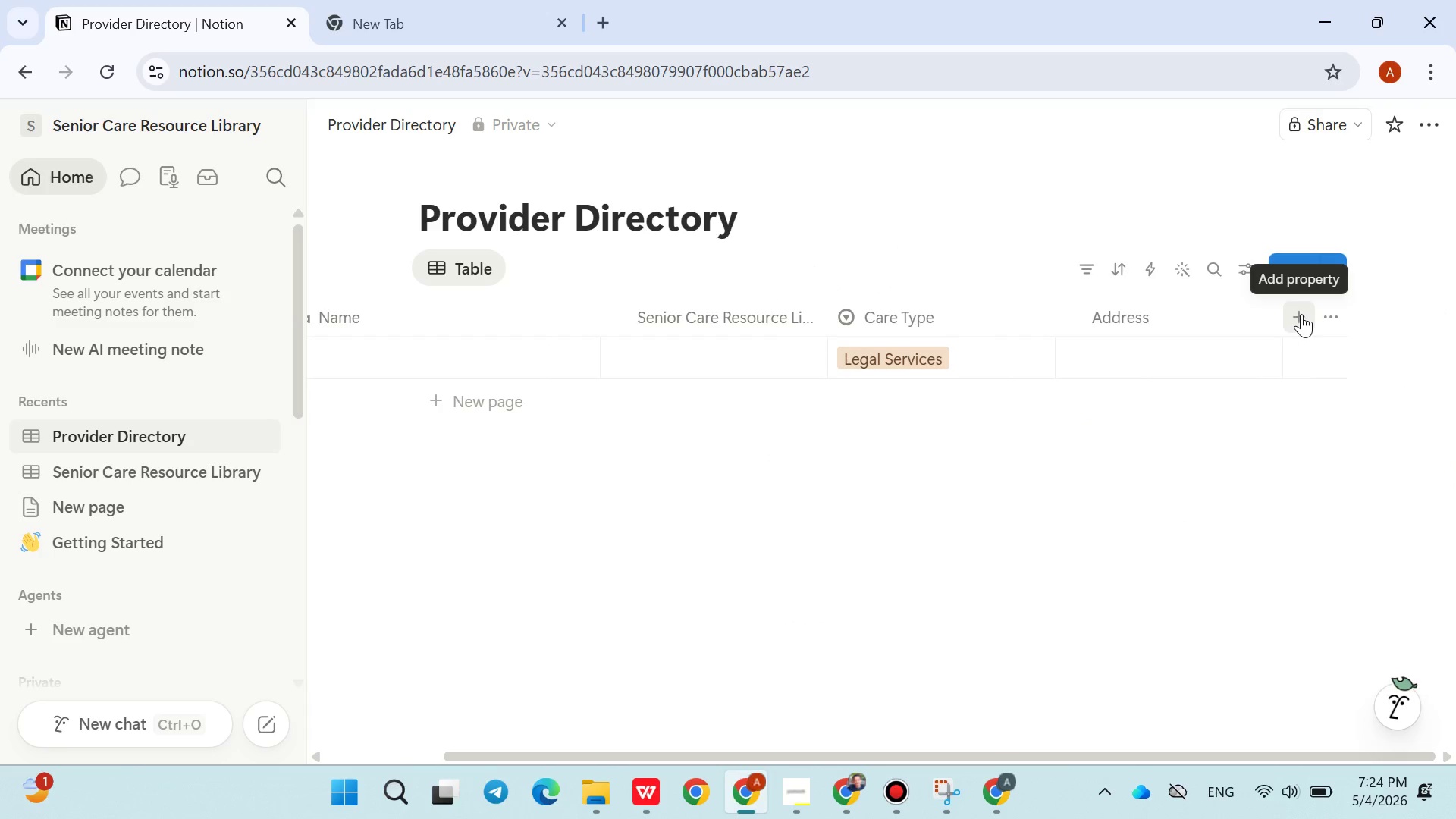 
right_click([1301, 314])
 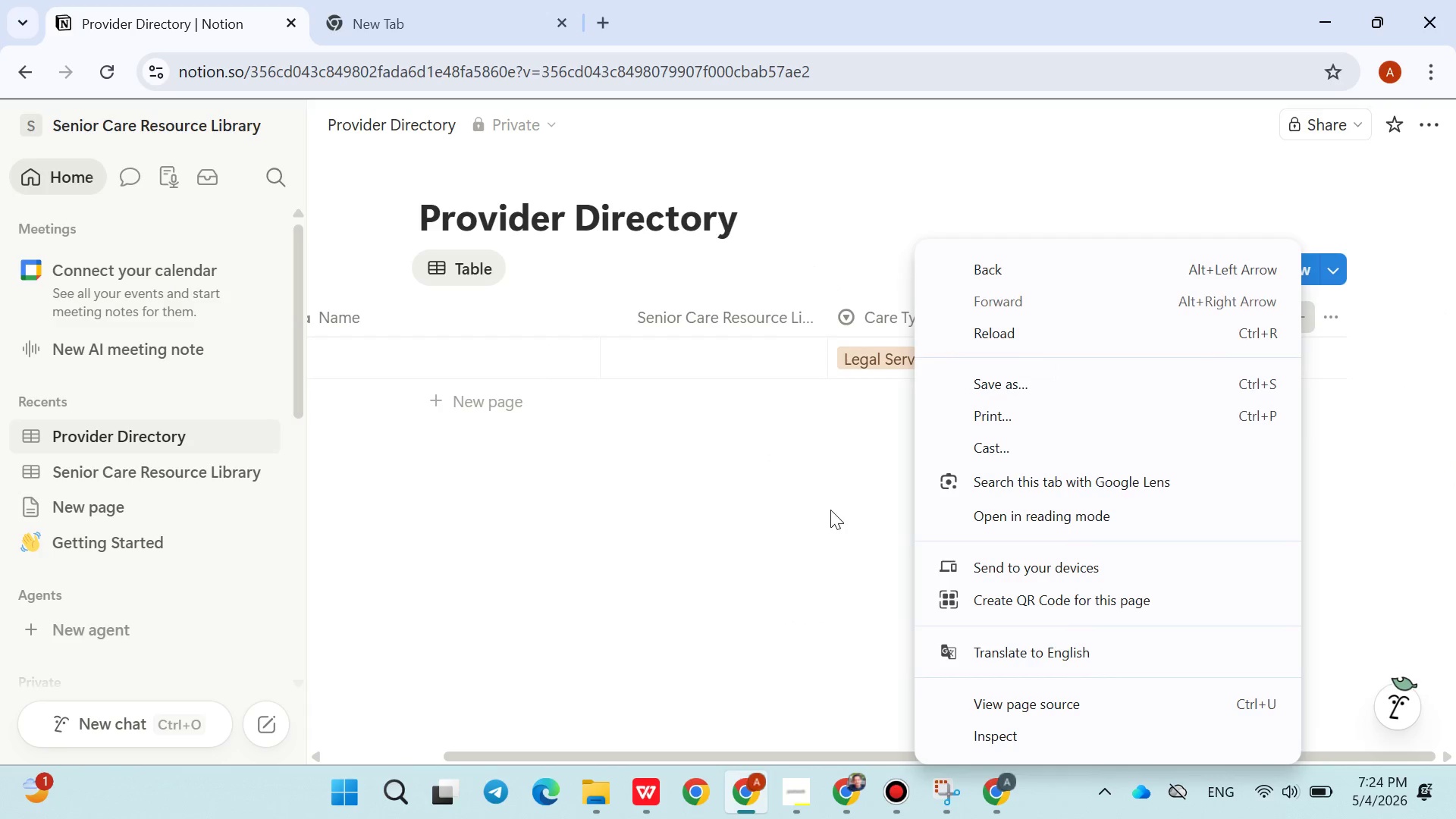 
left_click([802, 294])
 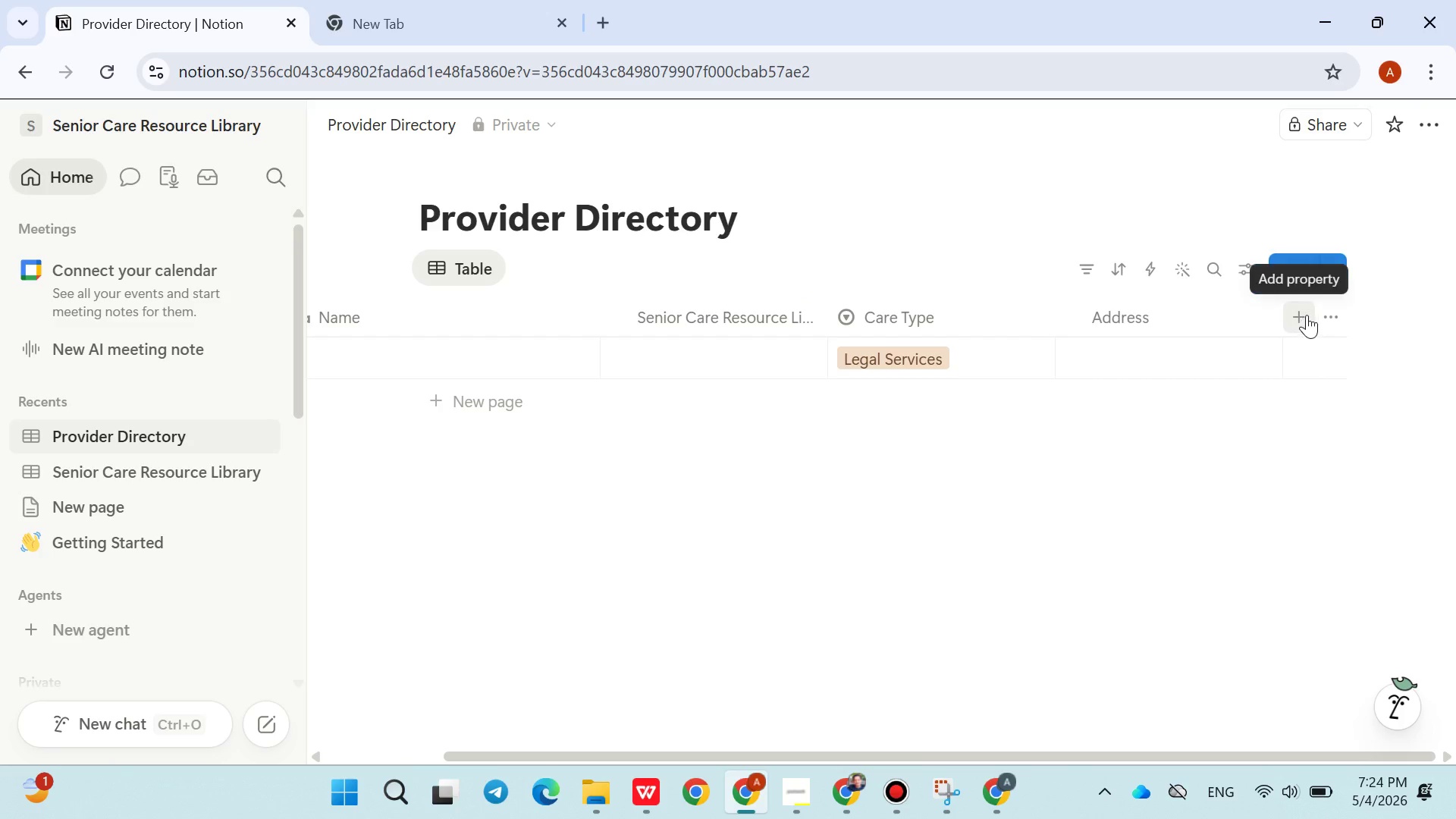 
left_click([1307, 315])
 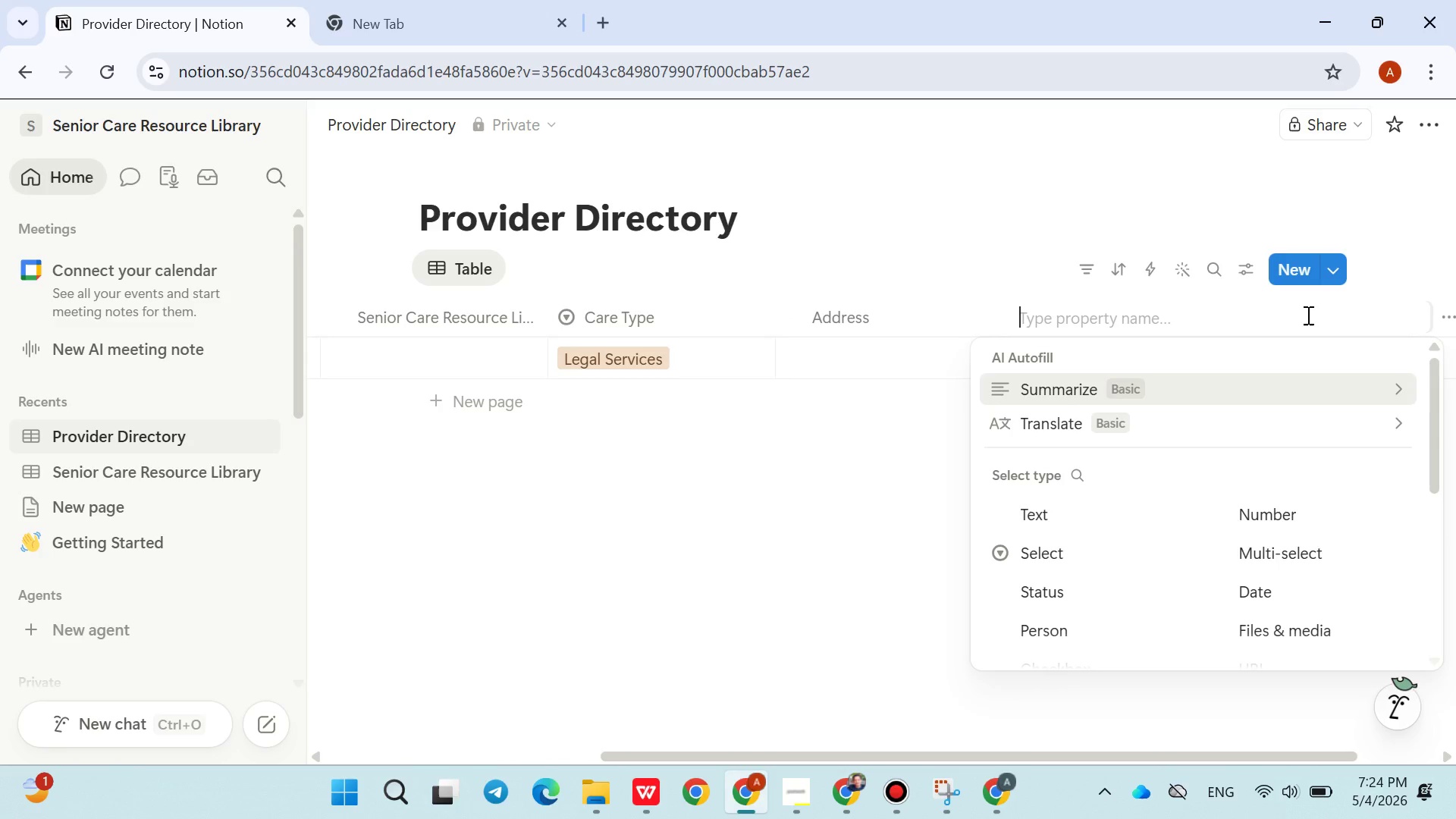 
type(Last Contact Date)
 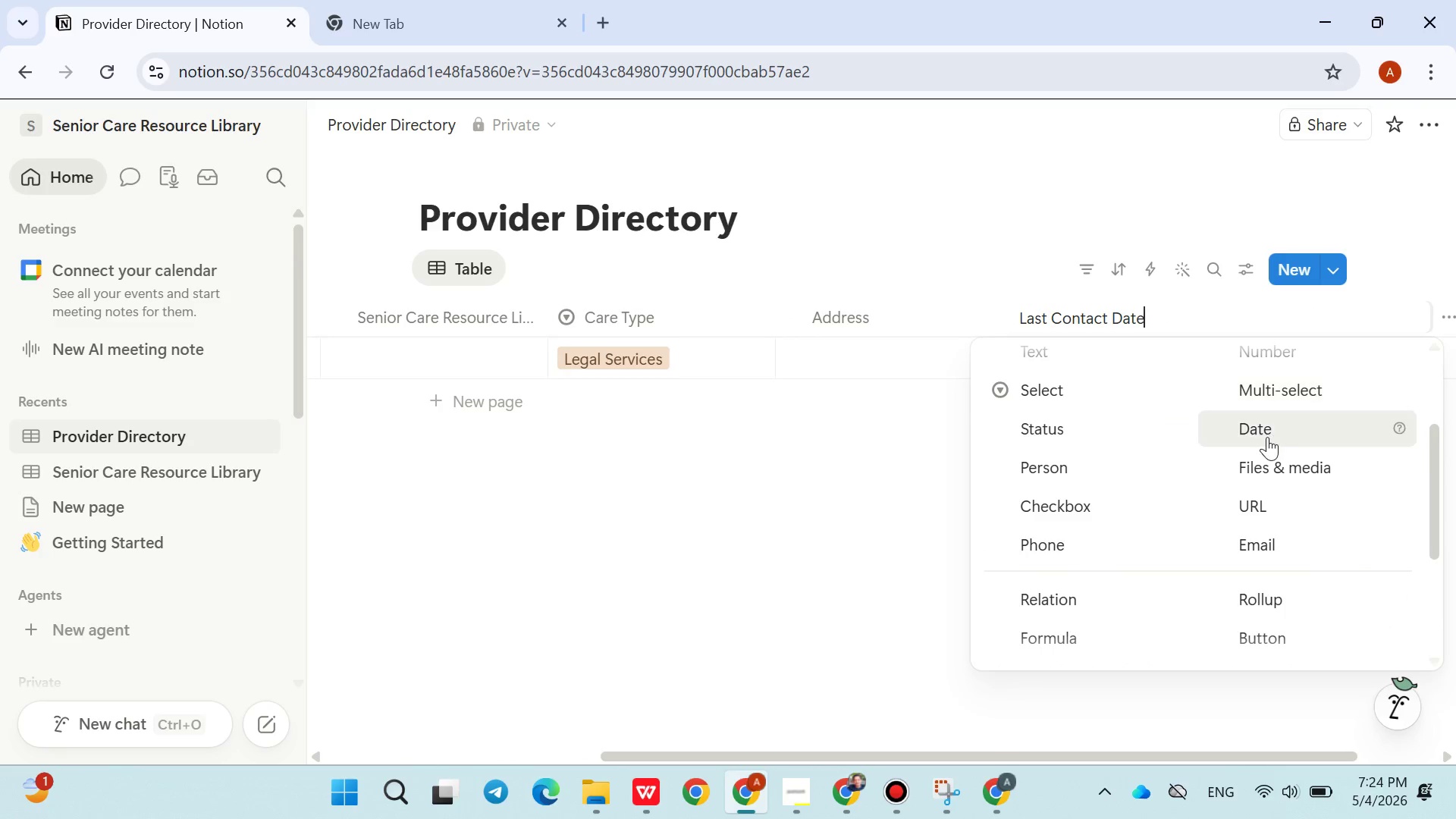 
left_click([1266, 435])
 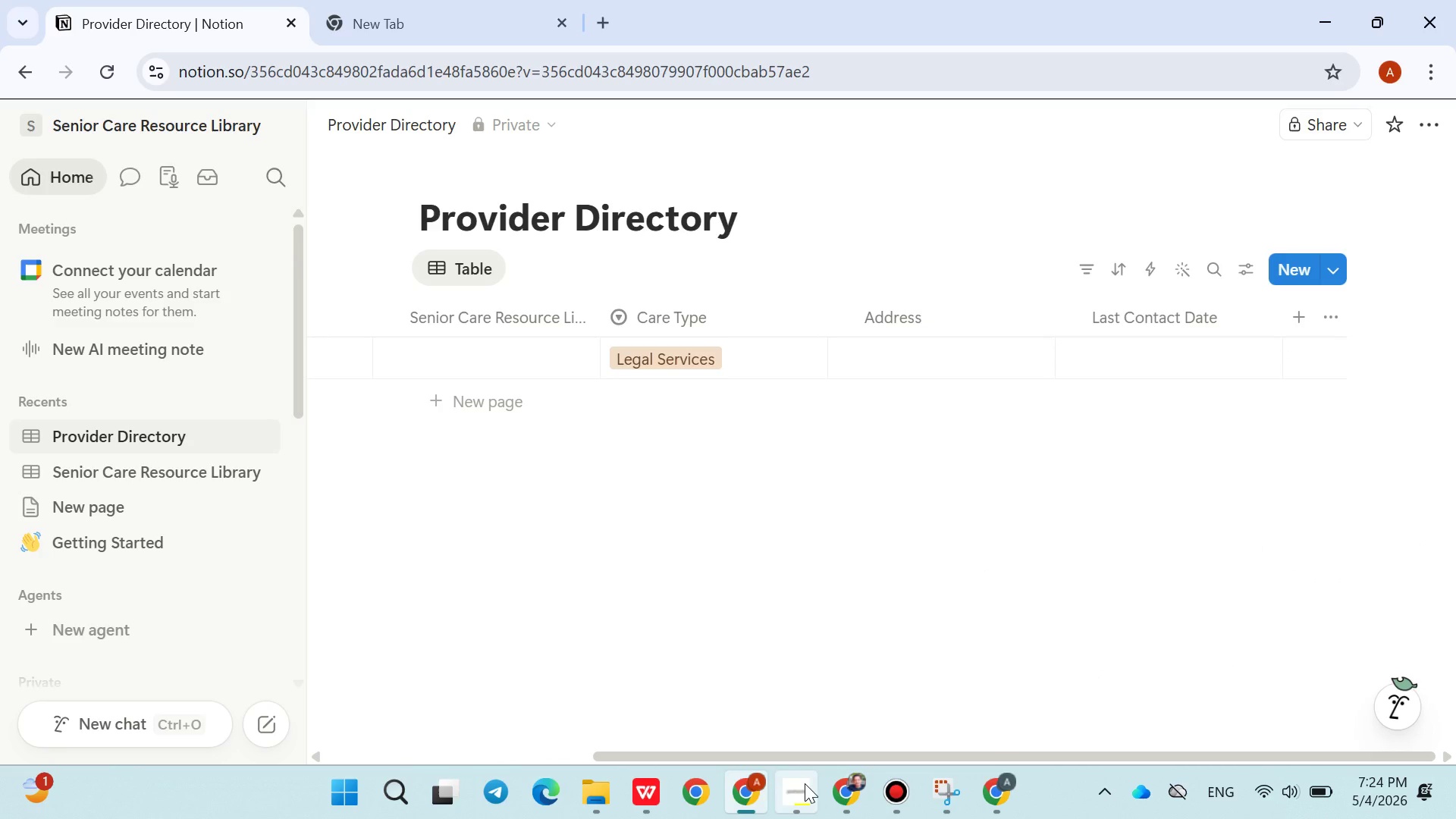 
left_click([802, 785])